 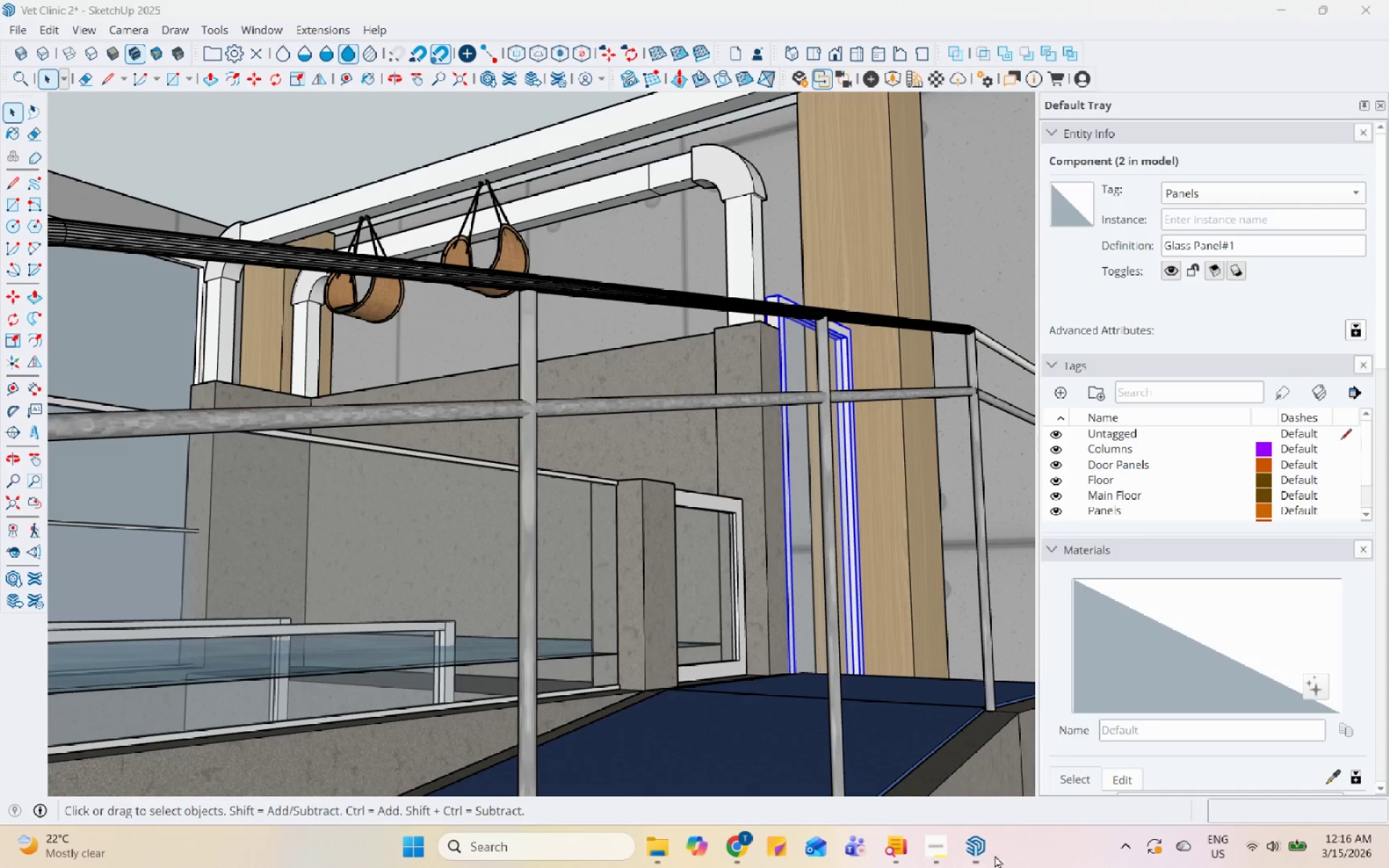 
triple_click([987, 850])
 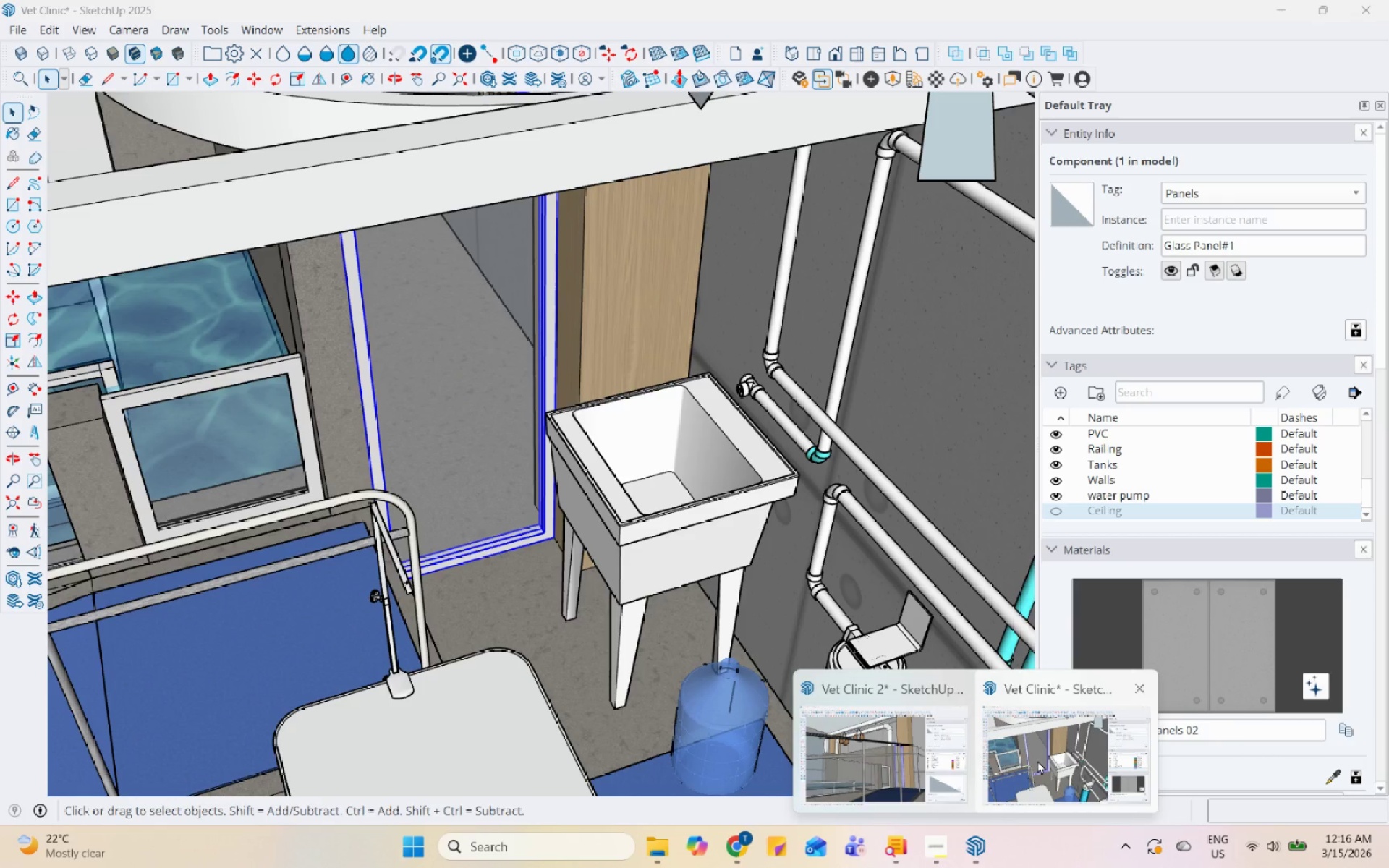 
left_click([1037, 760])
 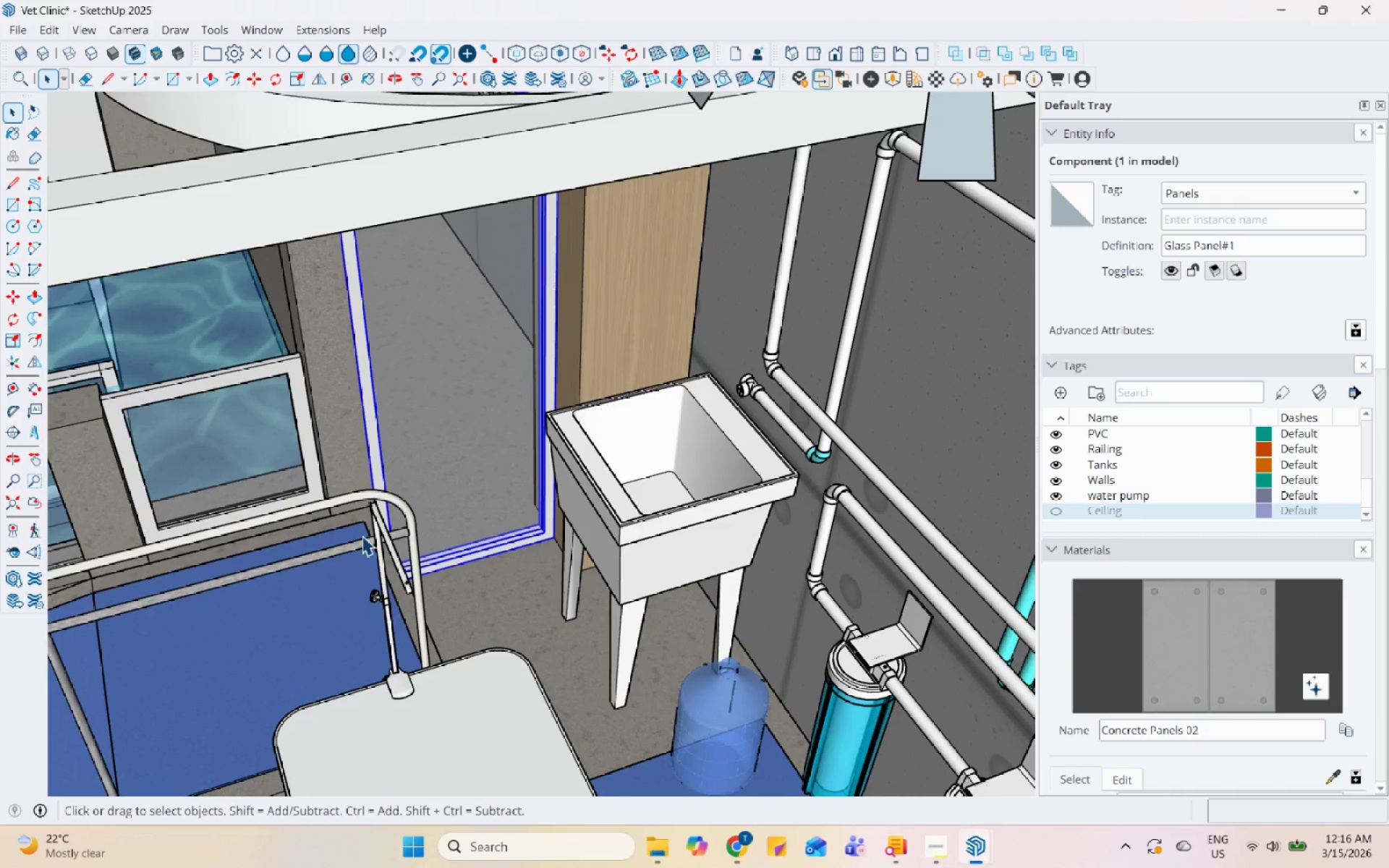 
scroll: coordinate [783, 470], scroll_direction: down, amount: 19.0
 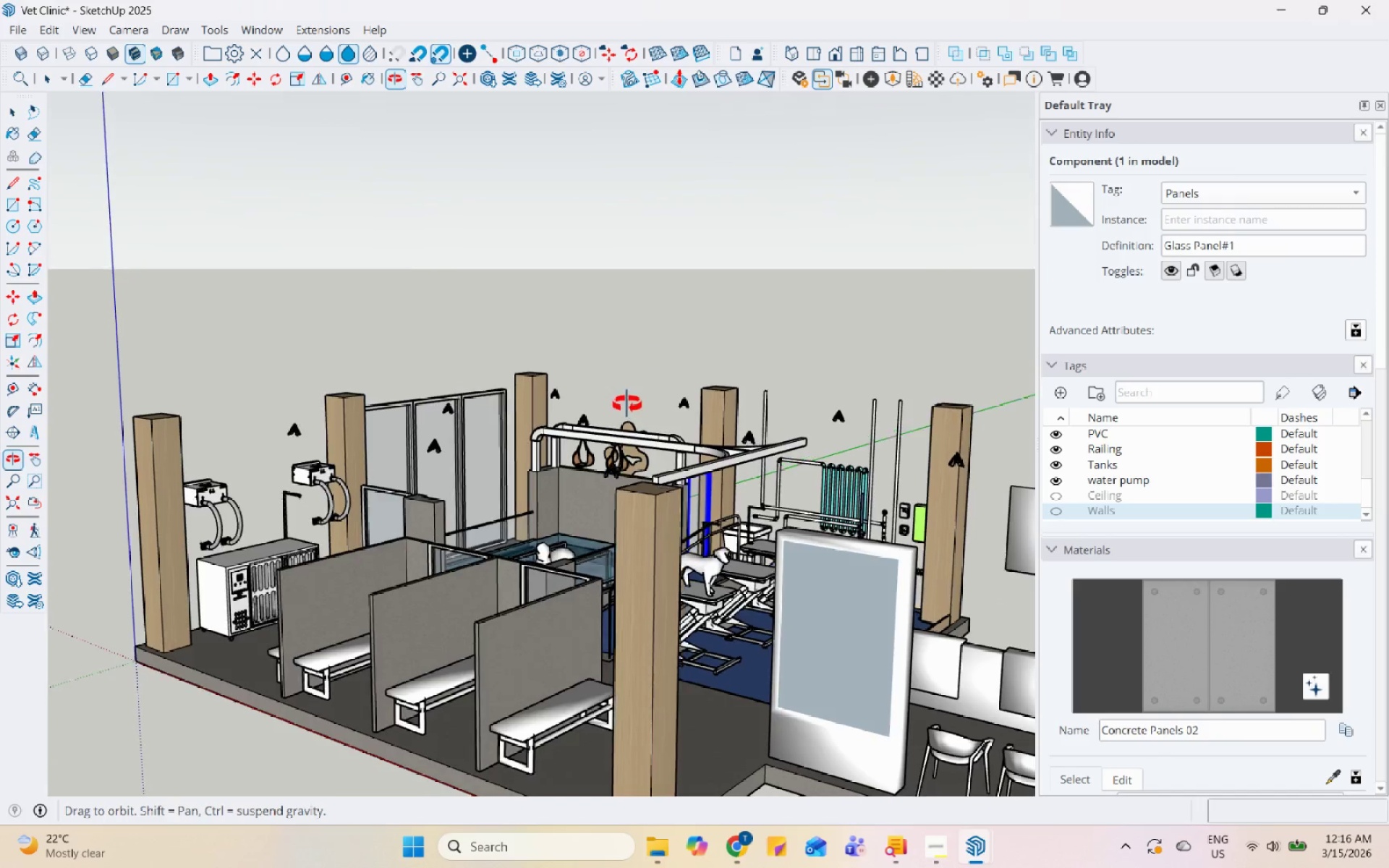 
scroll: coordinate [549, 464], scroll_direction: up, amount: 16.0
 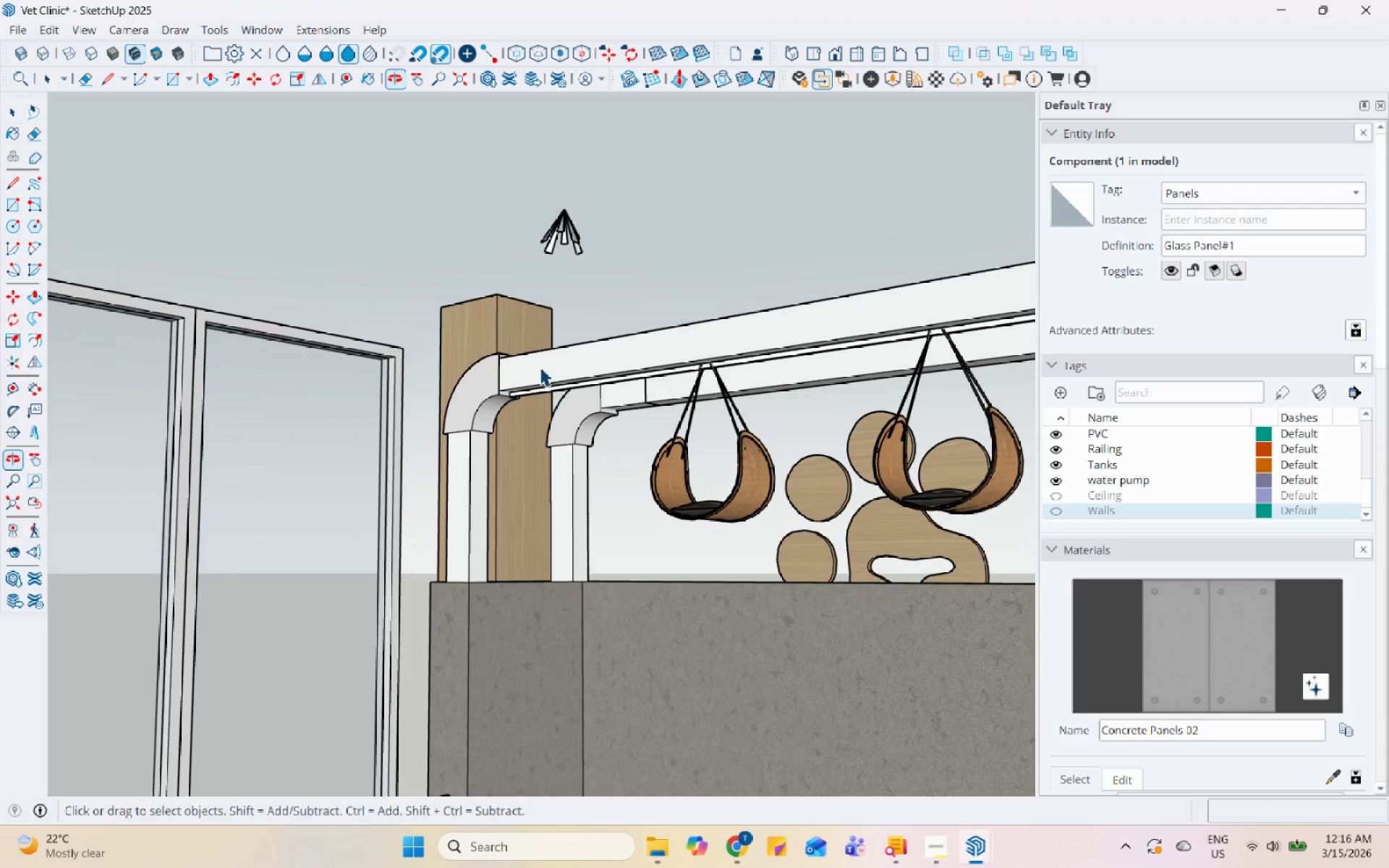 
left_click([538, 388])
 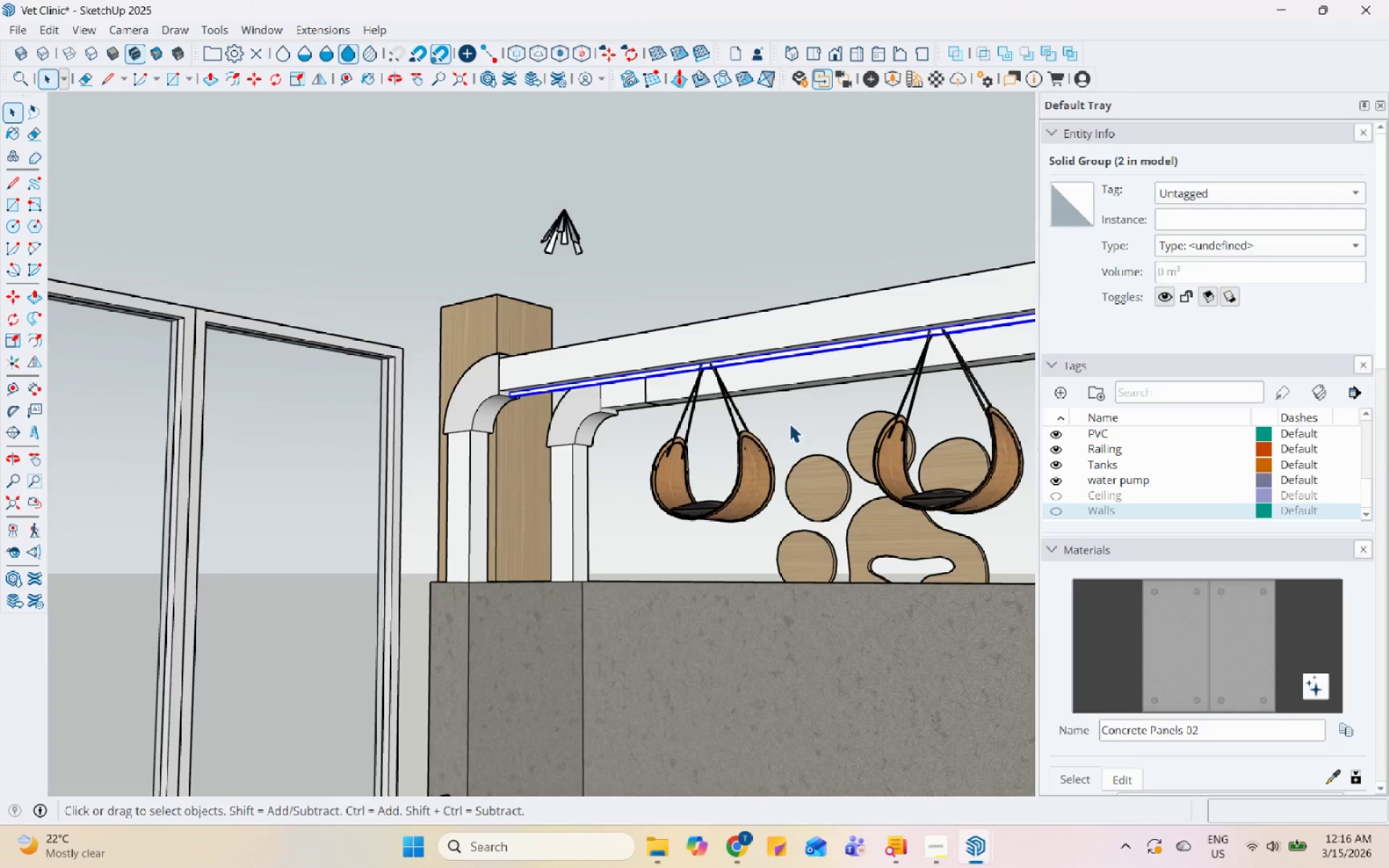 
hold_key(key=ControlLeft, duration=0.88)
 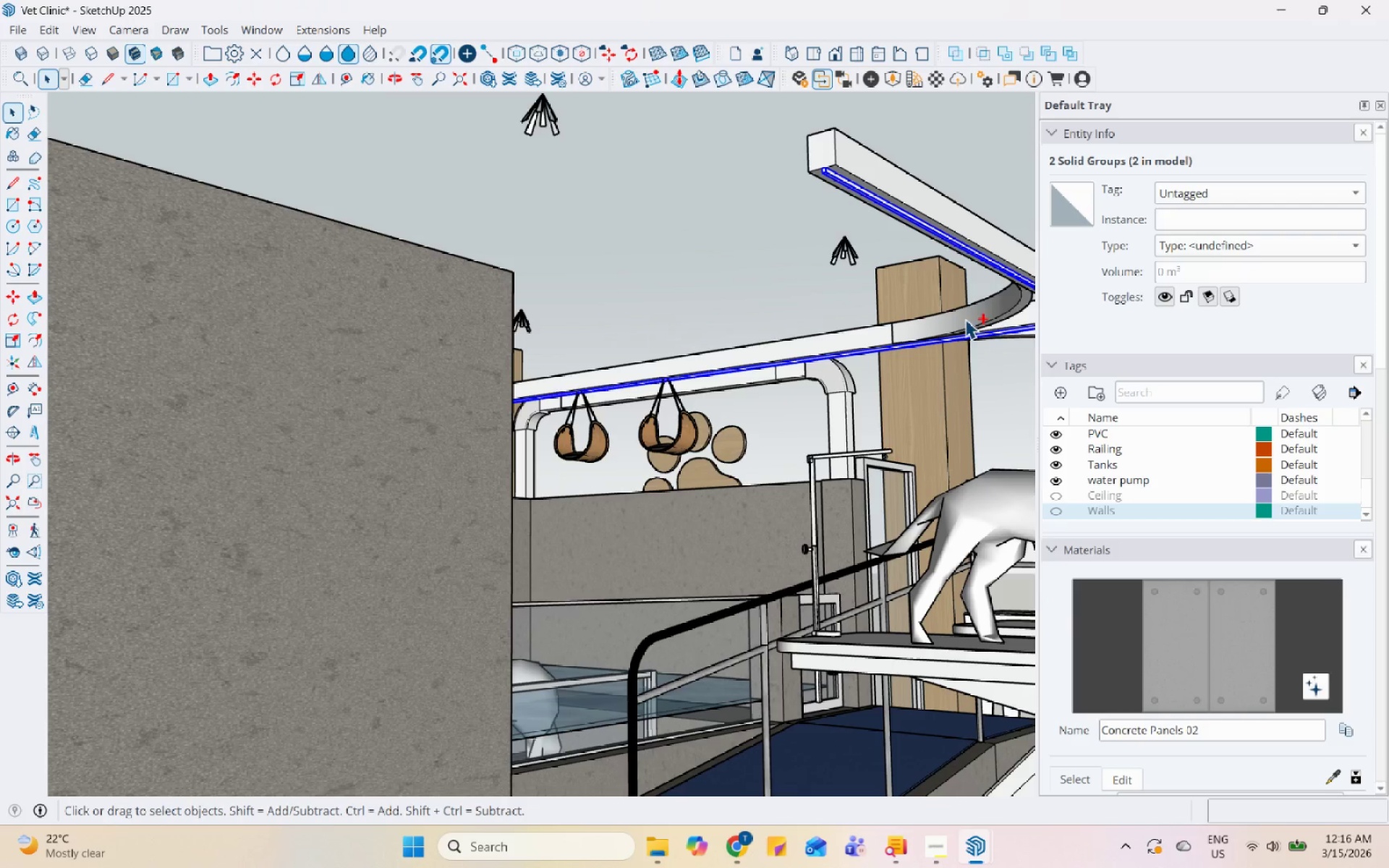 
scroll: coordinate [414, 476], scroll_direction: down, amount: 25.0
 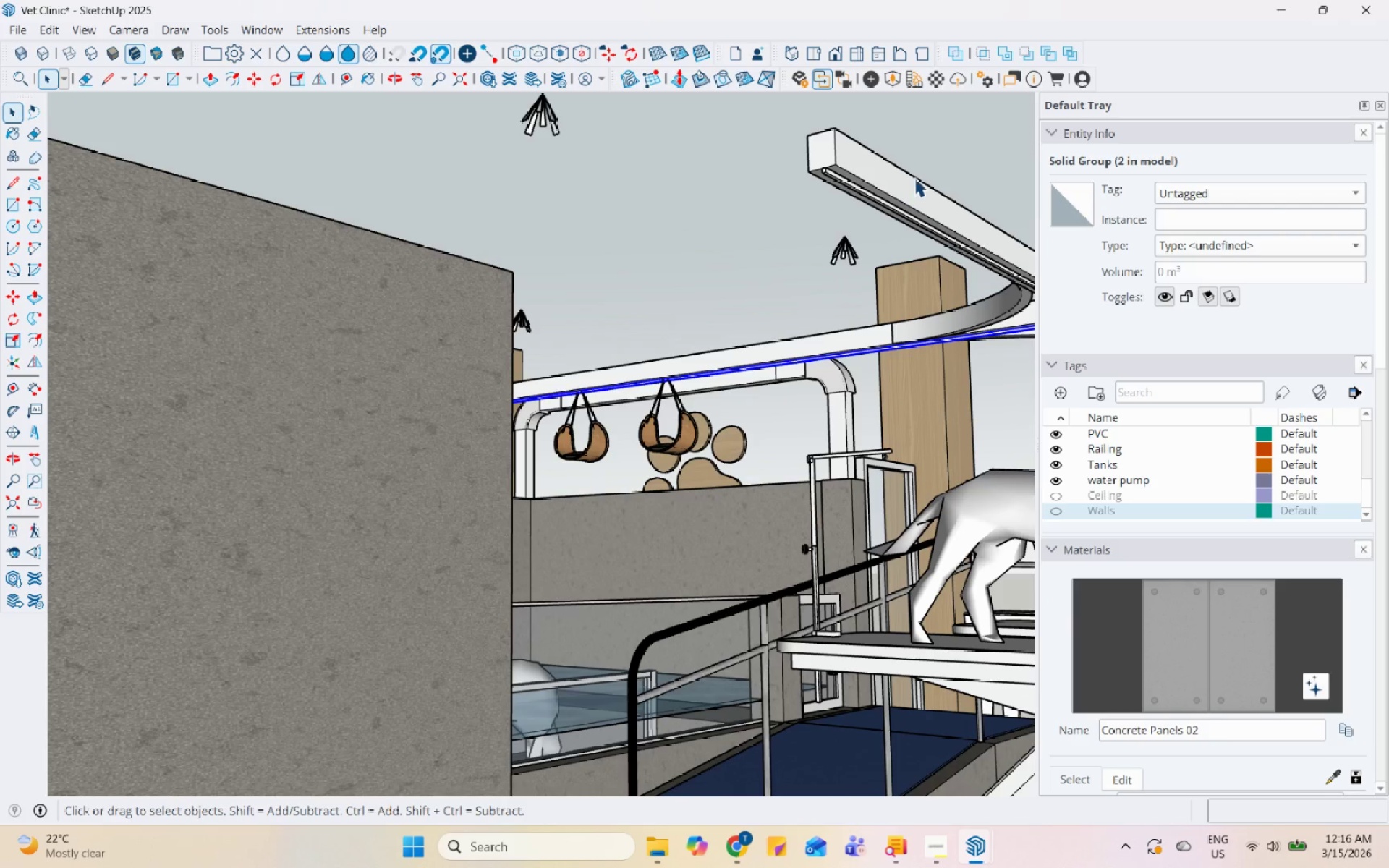 
left_click([888, 205])
 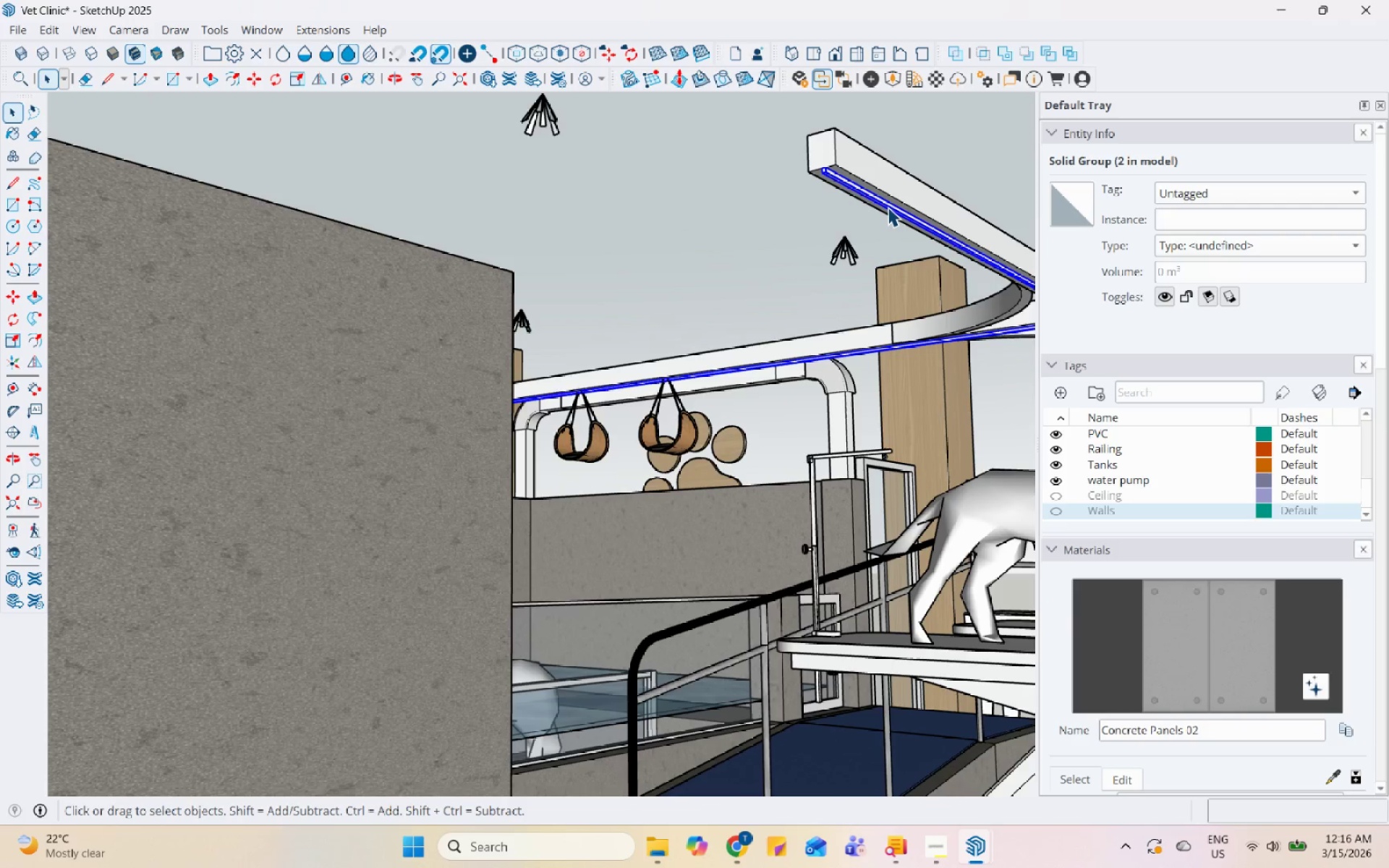 
key(Control+C)
 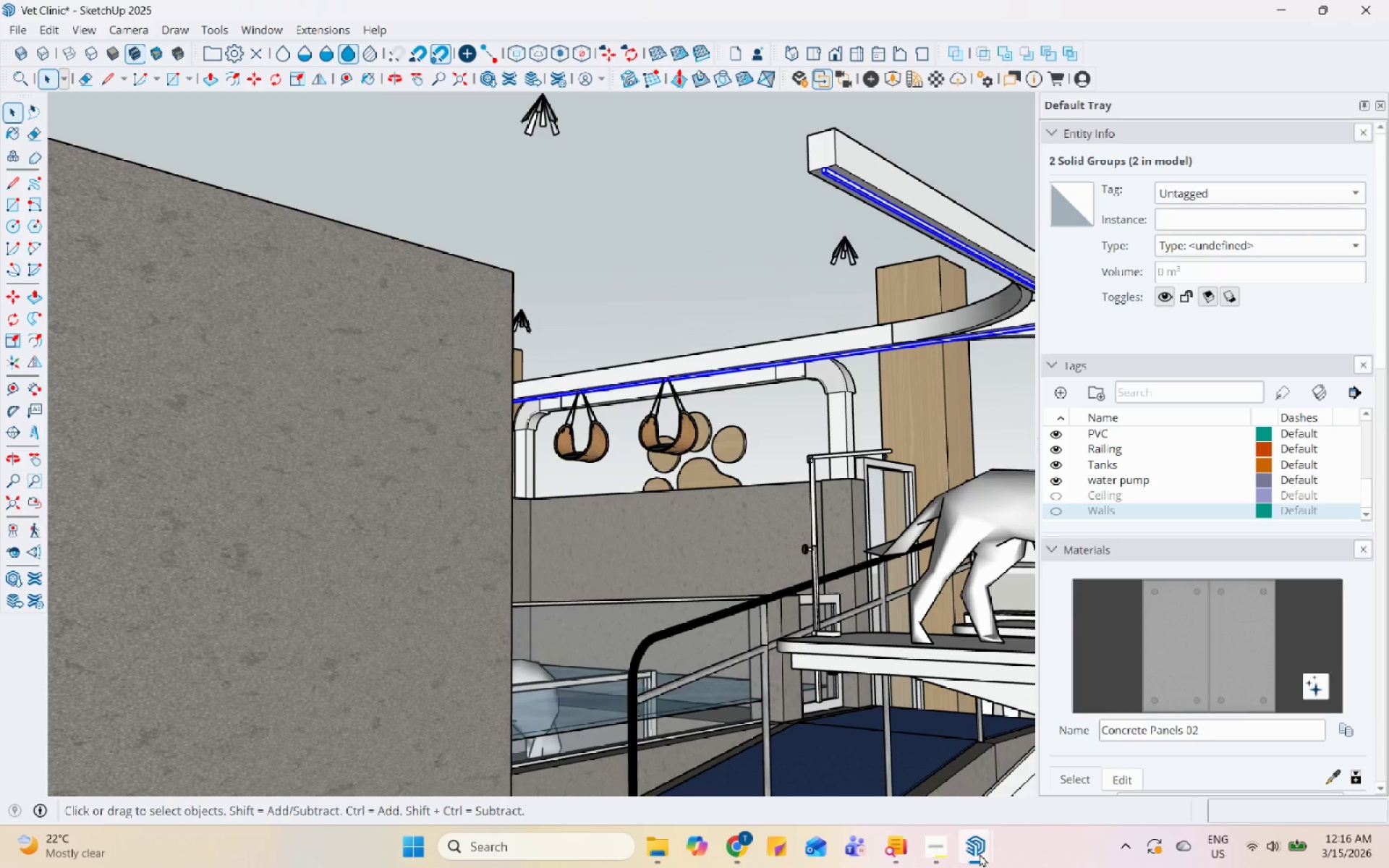 
left_click([980, 854])
 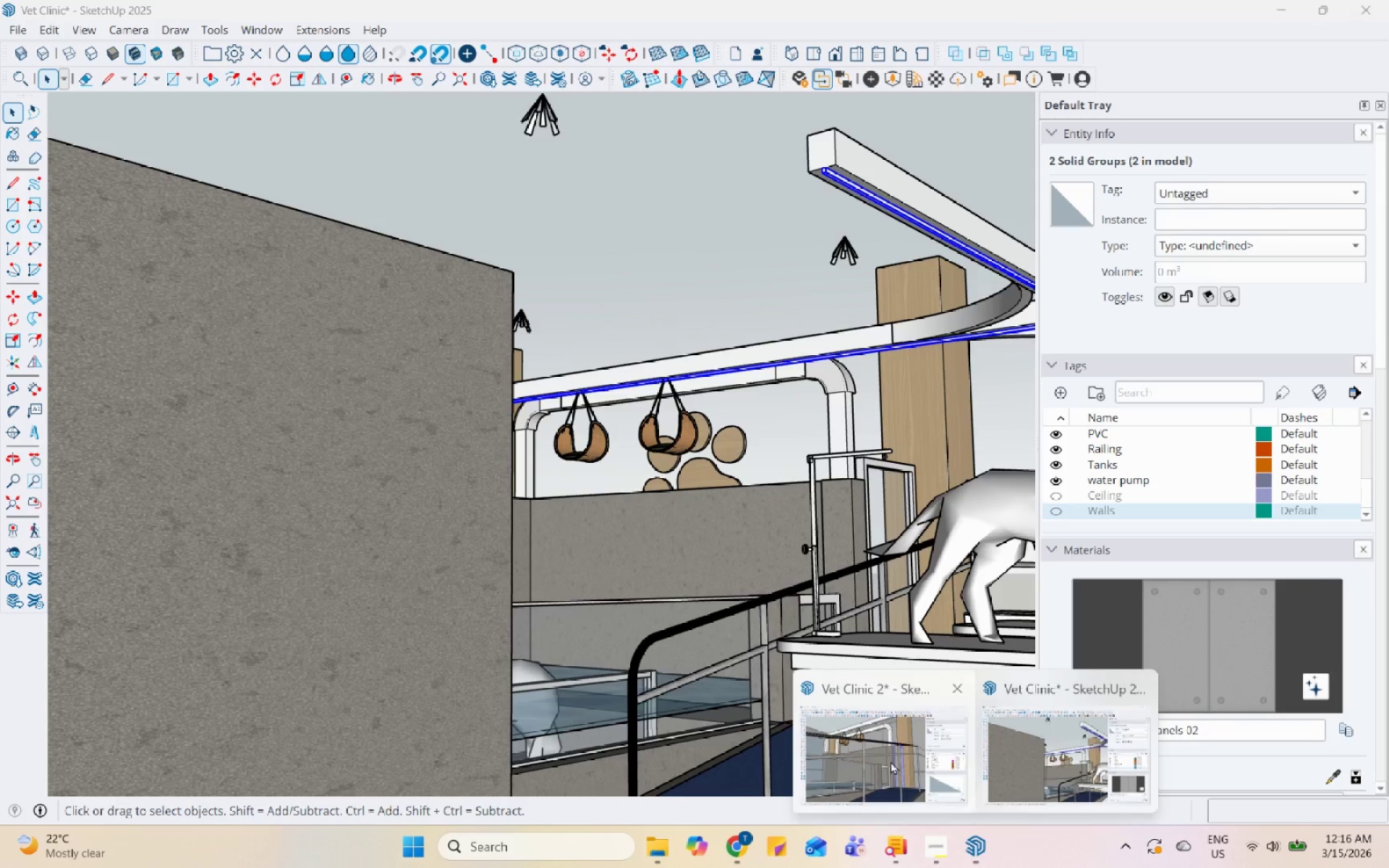 
left_click([883, 744])
 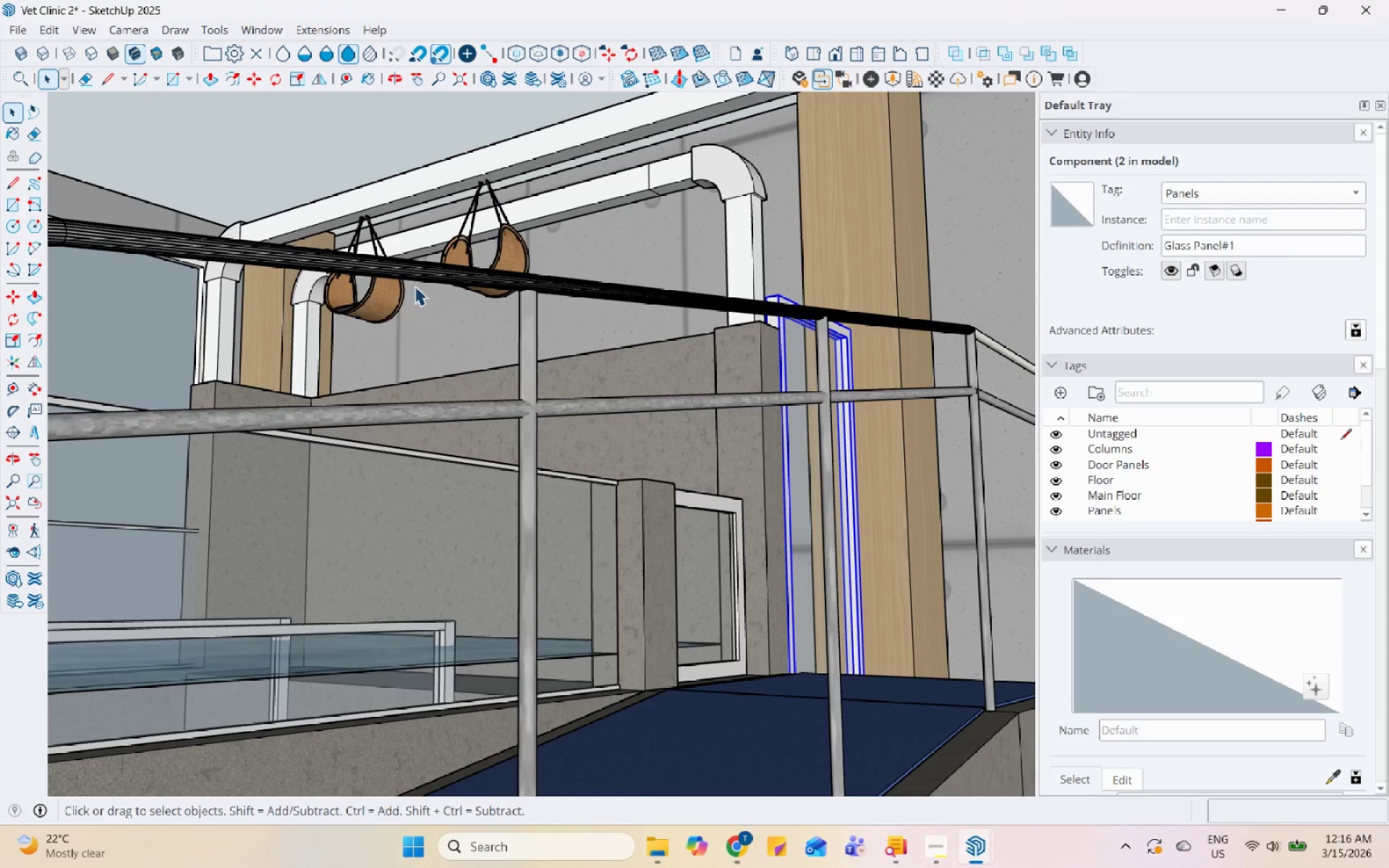 
scroll: coordinate [650, 458], scroll_direction: down, amount: 5.0
 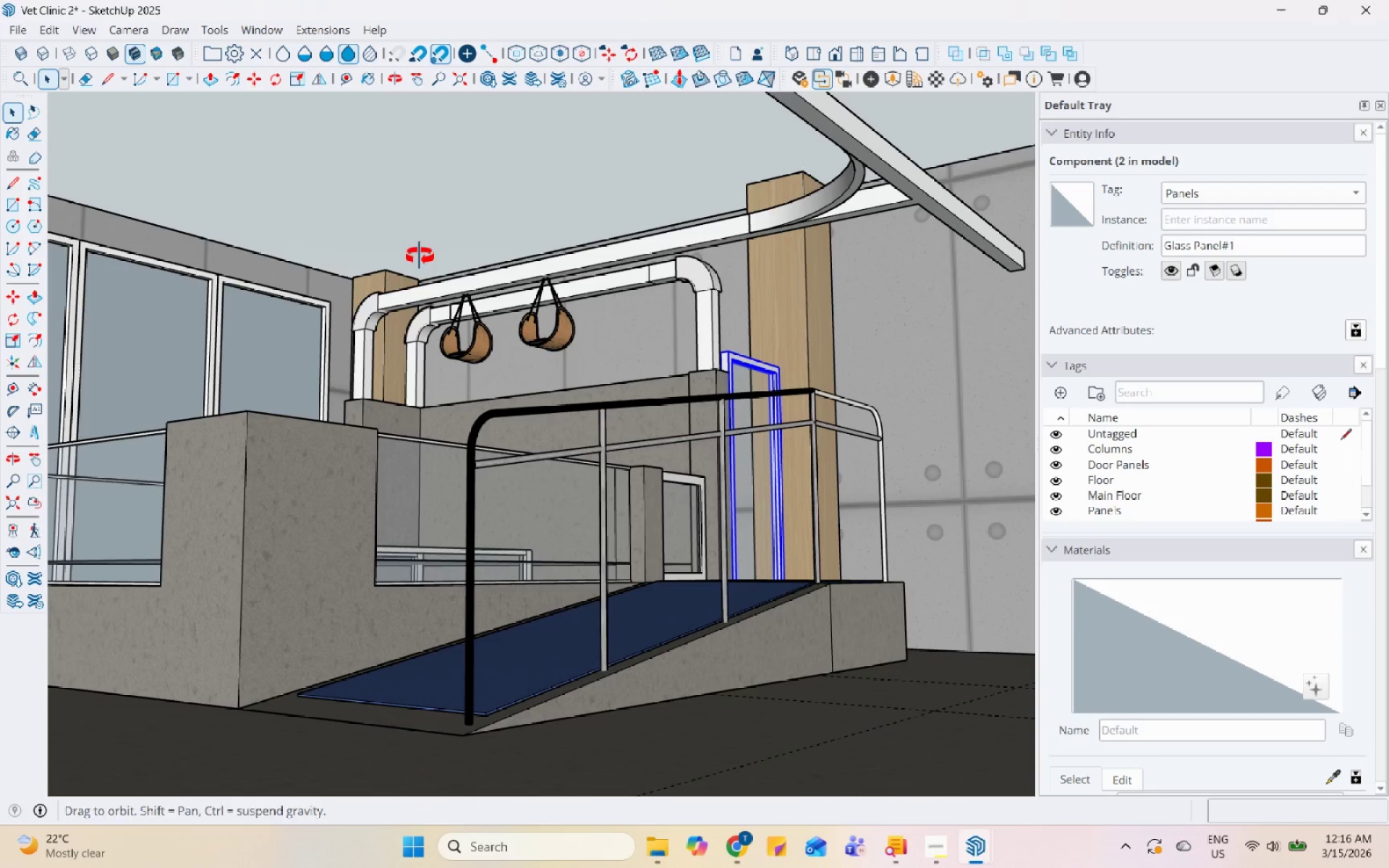 
key(Control+V)
 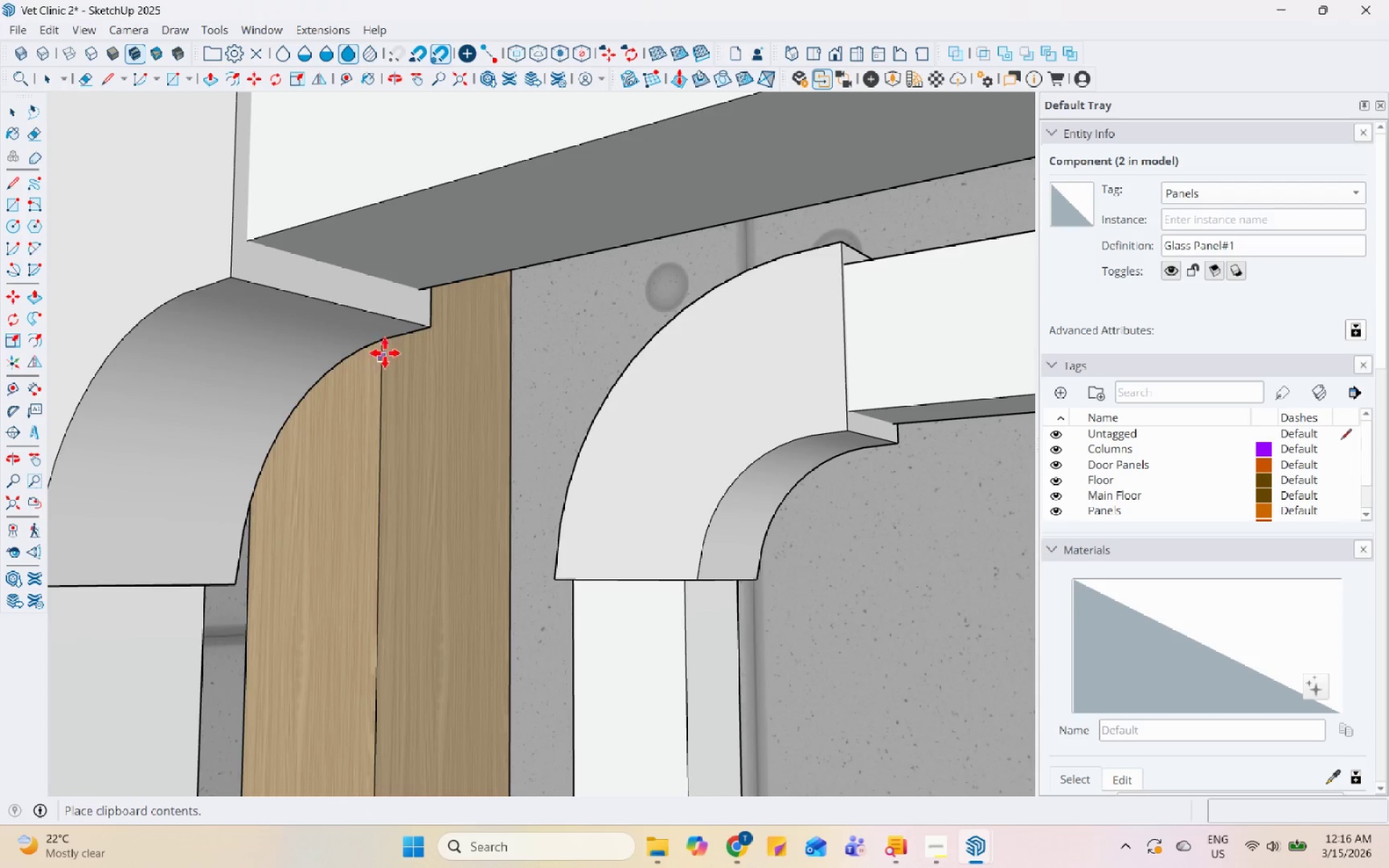 
scroll: coordinate [369, 367], scroll_direction: up, amount: 15.0
 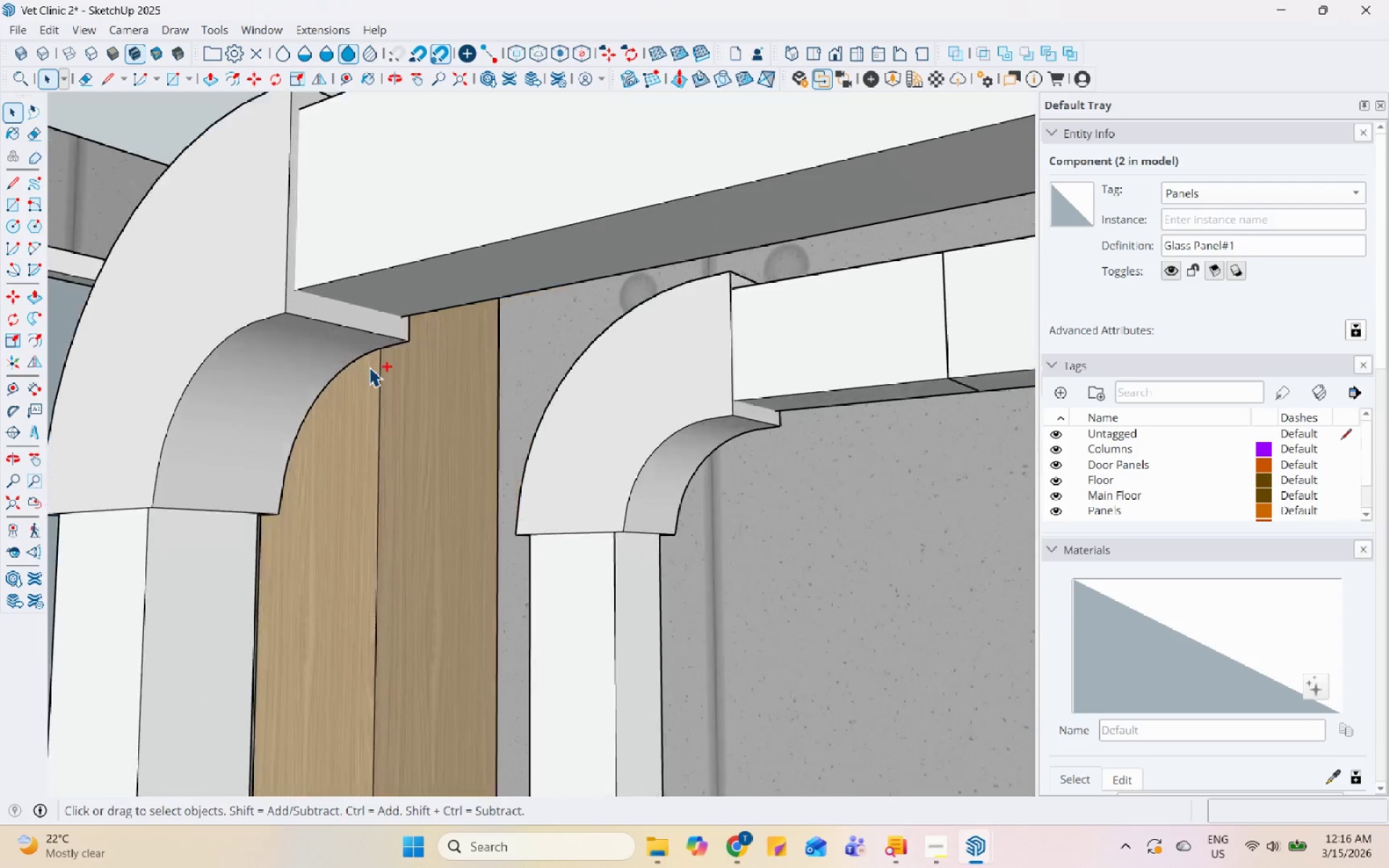 
scroll: coordinate [393, 353], scroll_direction: down, amount: 69.0
 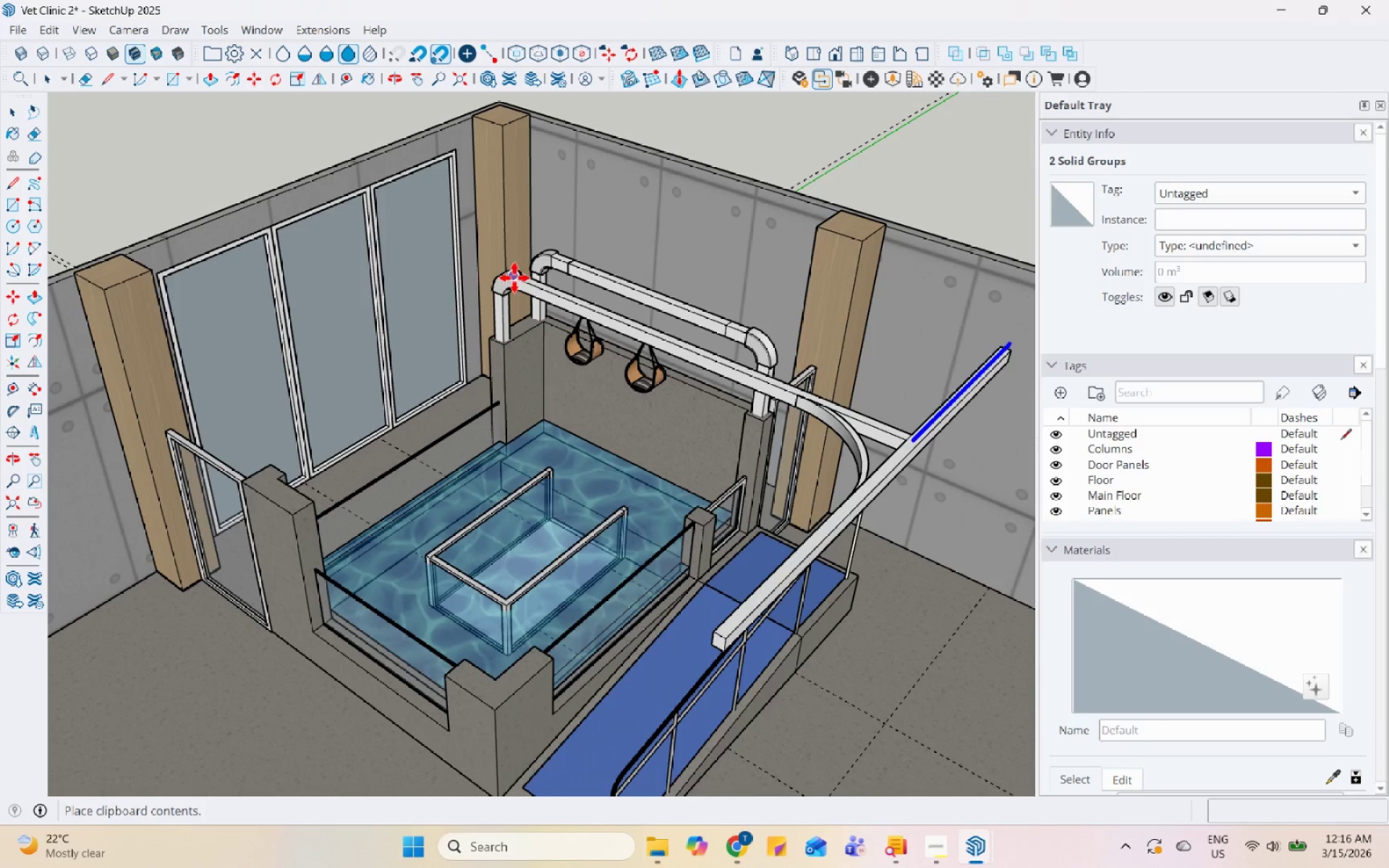 
left_click([530, 268])
 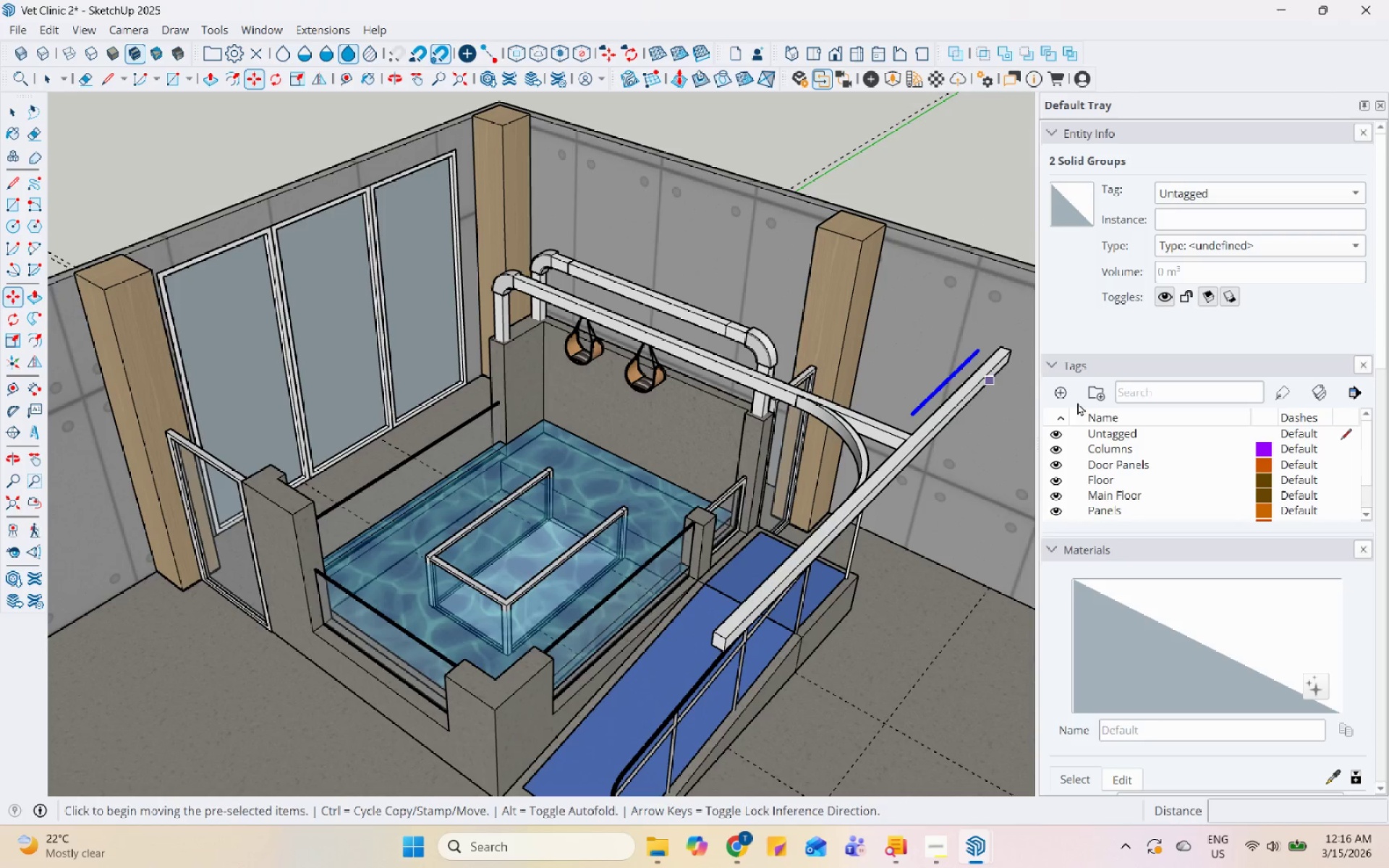 
scroll: coordinate [904, 442], scroll_direction: up, amount: 34.0
 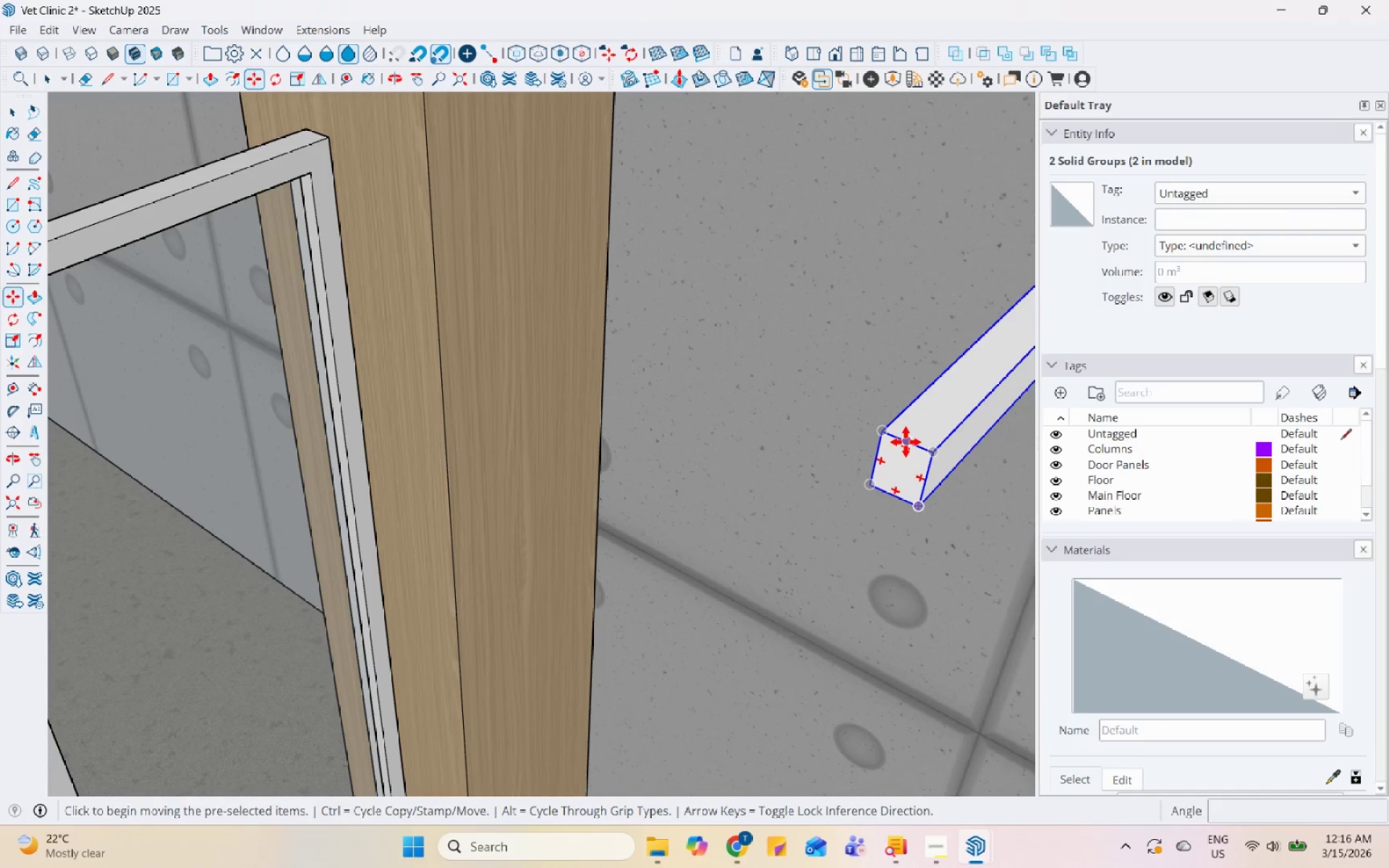 
scroll: coordinate [933, 403], scroll_direction: down, amount: 38.0
 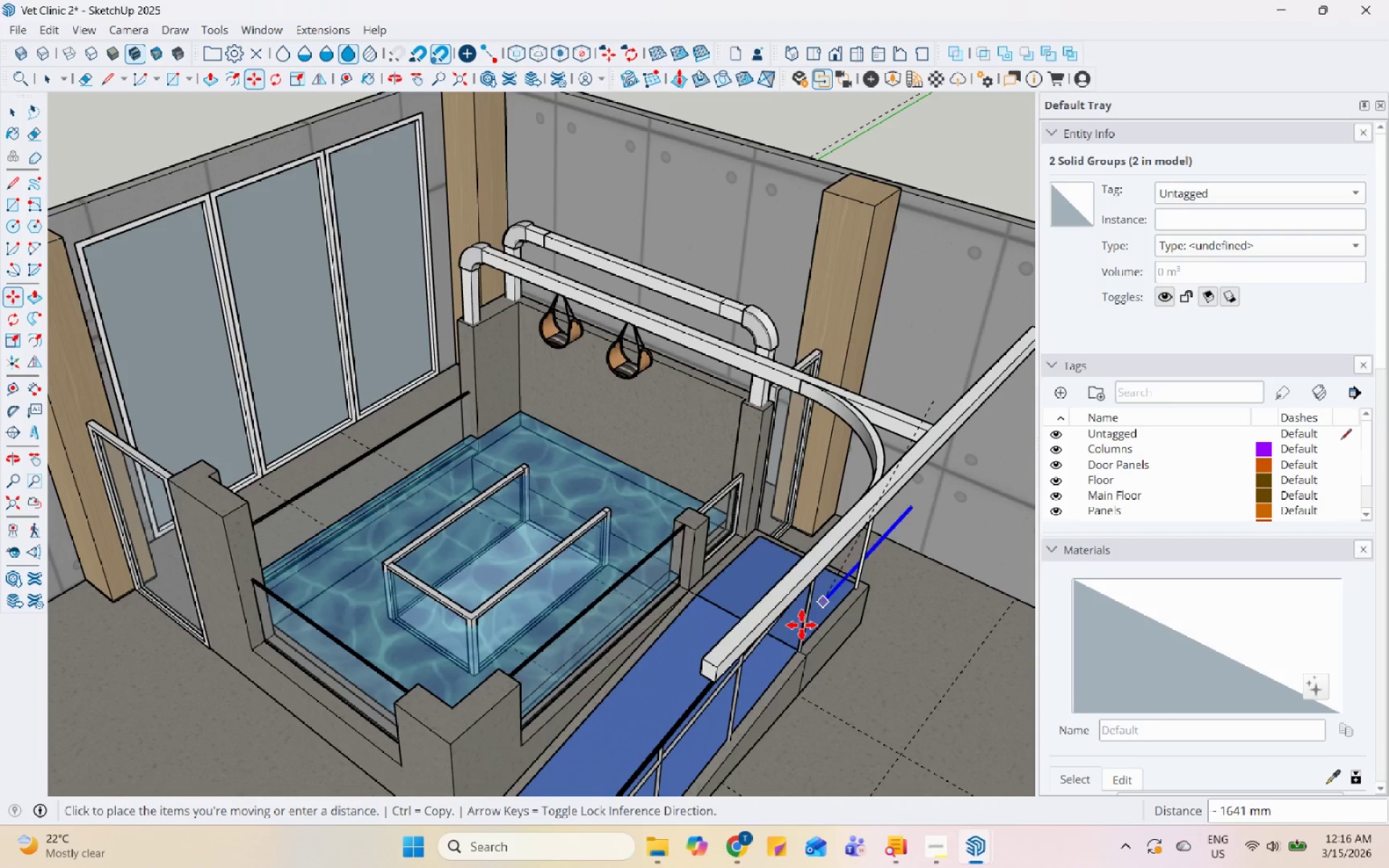 
scroll: coordinate [582, 209], scroll_direction: up, amount: 18.0
 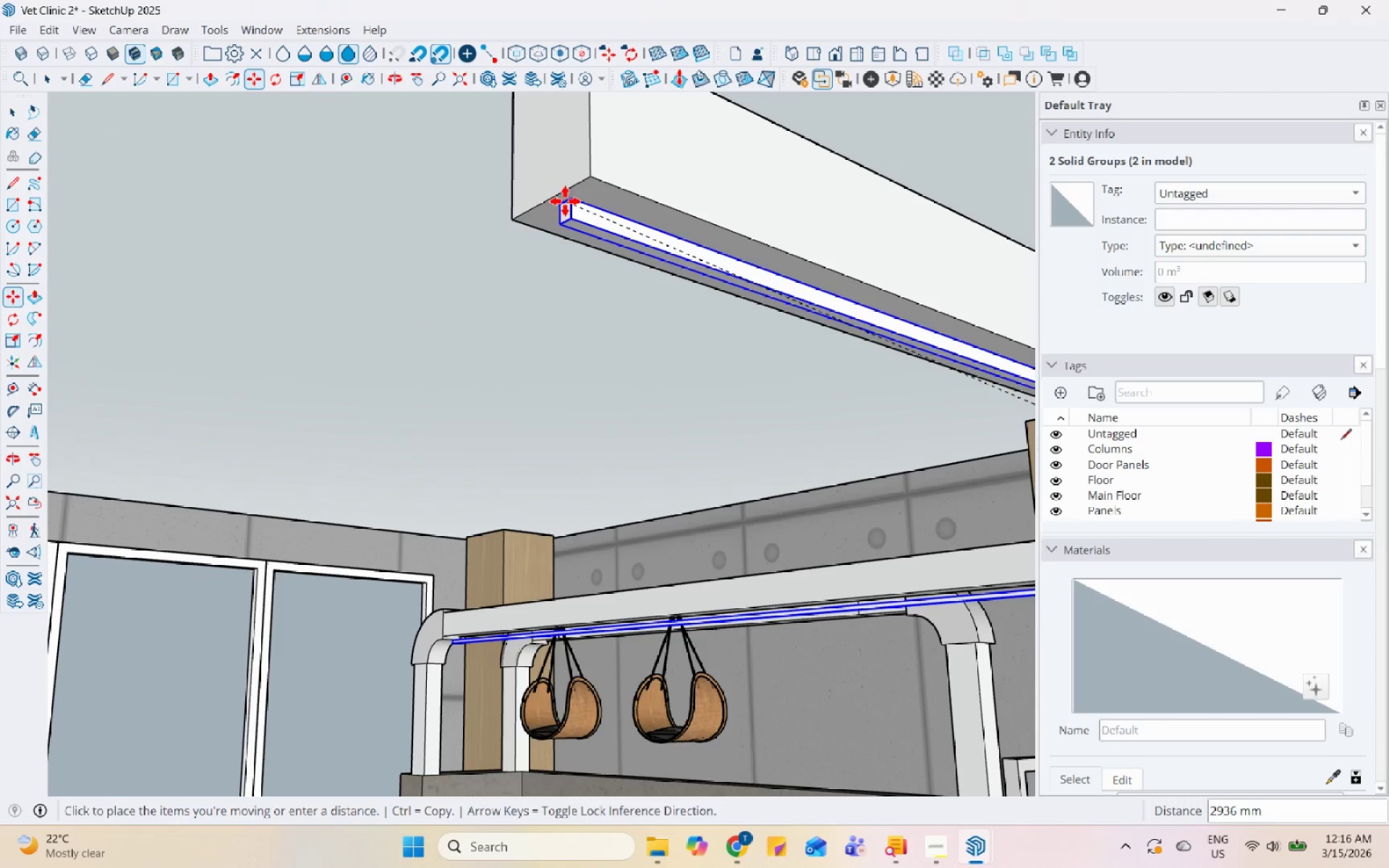 
left_click([560, 190])
 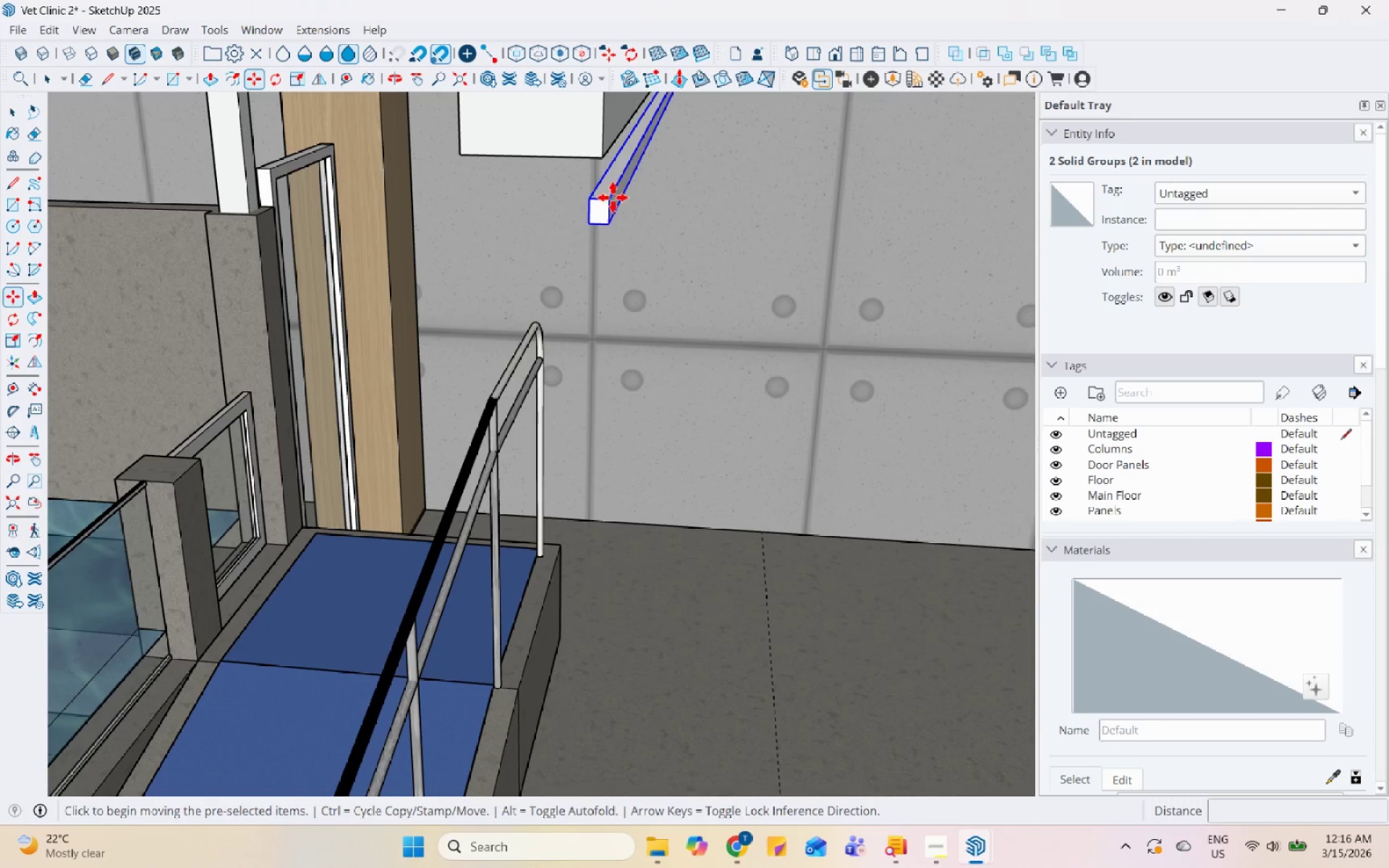 
left_click([595, 153])
 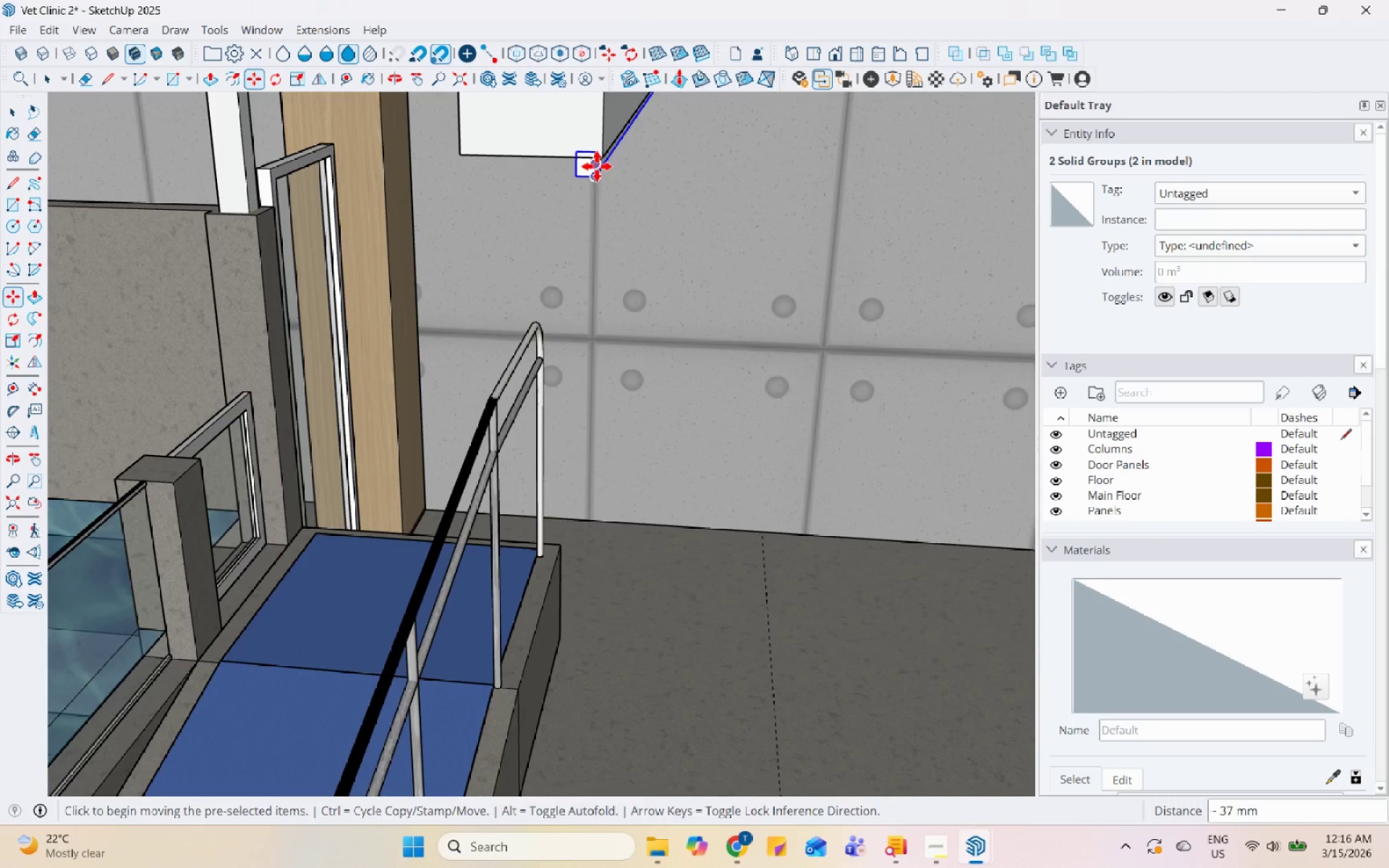 
left_click([592, 153])
 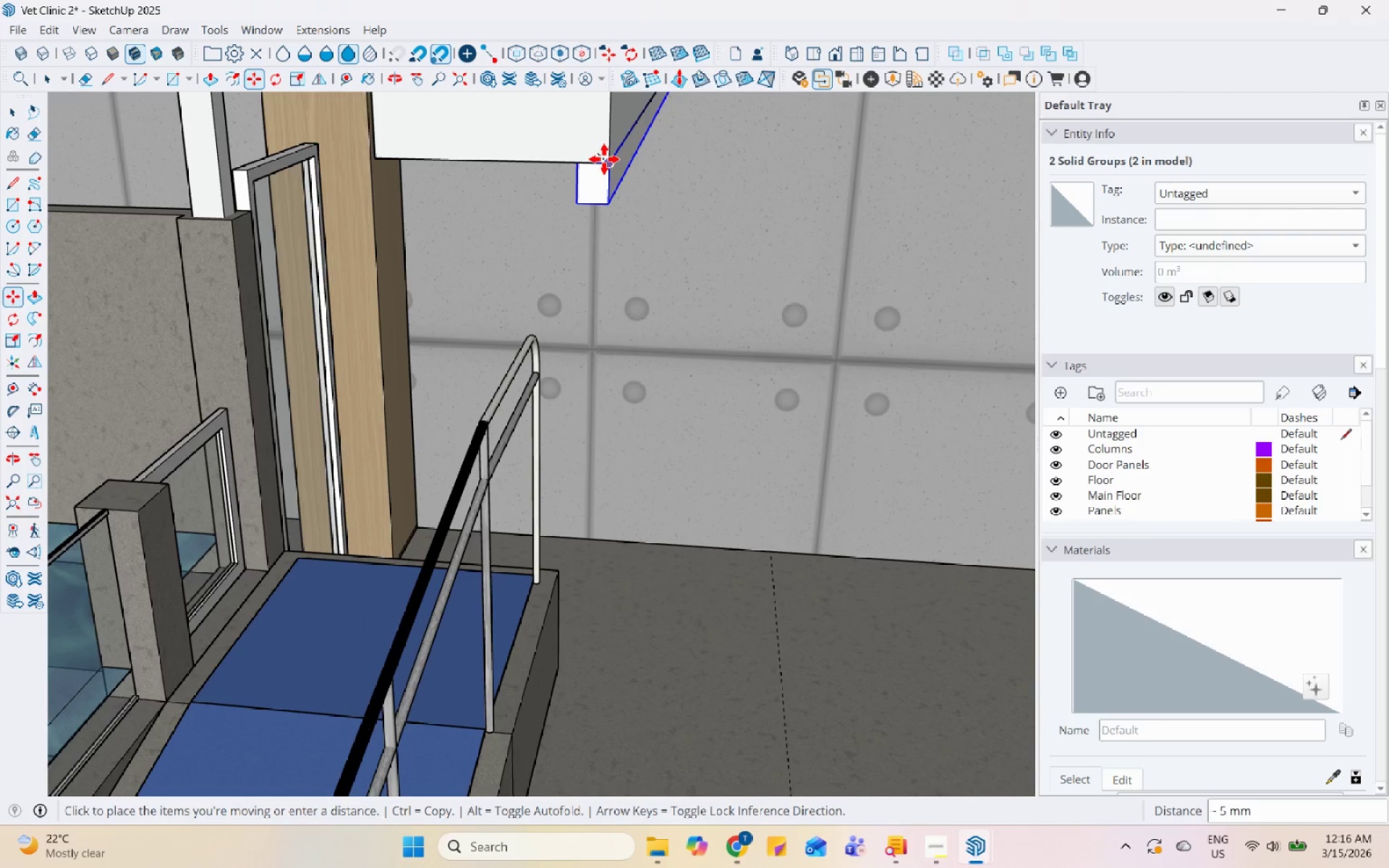 
scroll: coordinate [592, 150], scroll_direction: up, amount: 5.0
 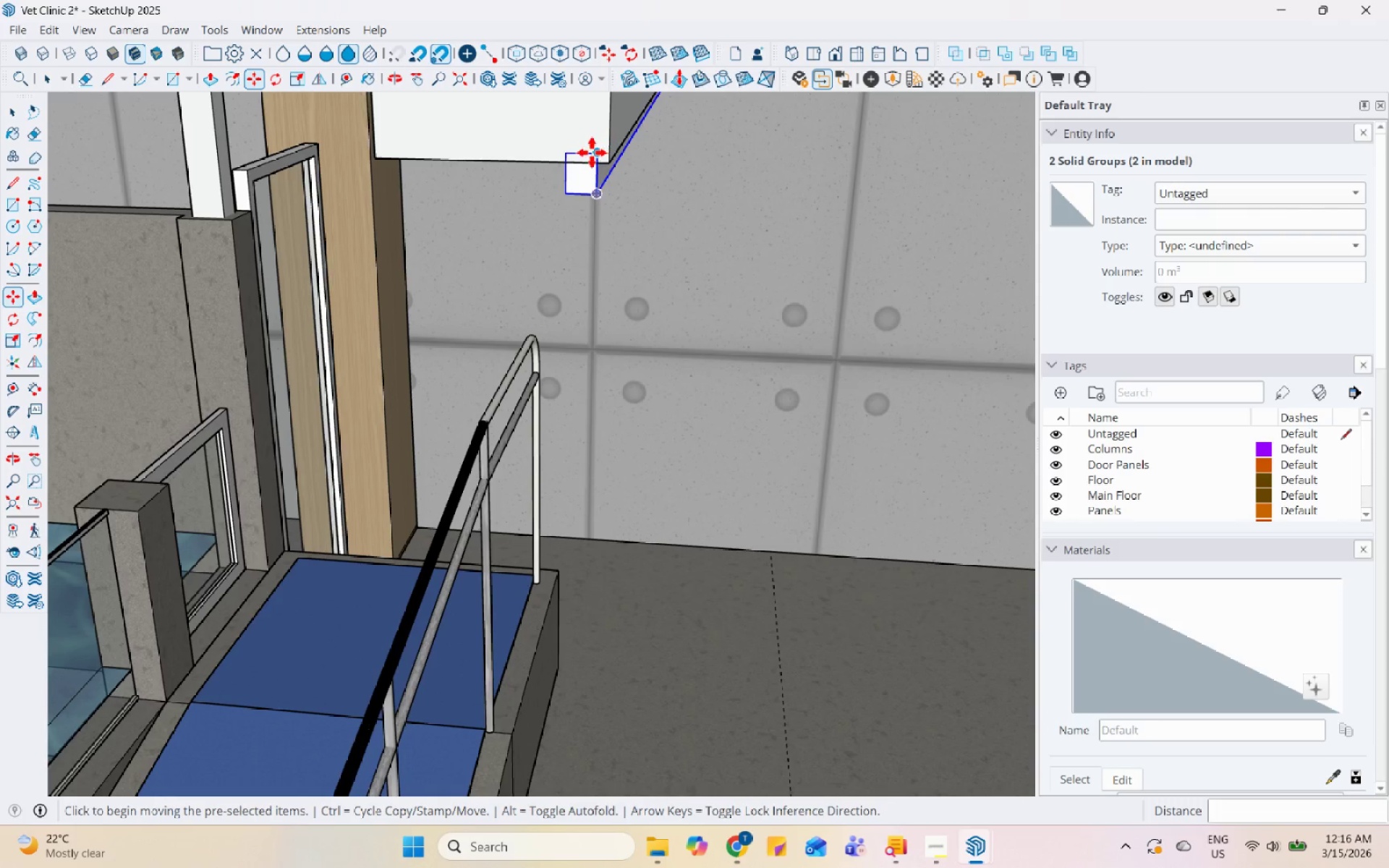 
left_click([604, 159])
 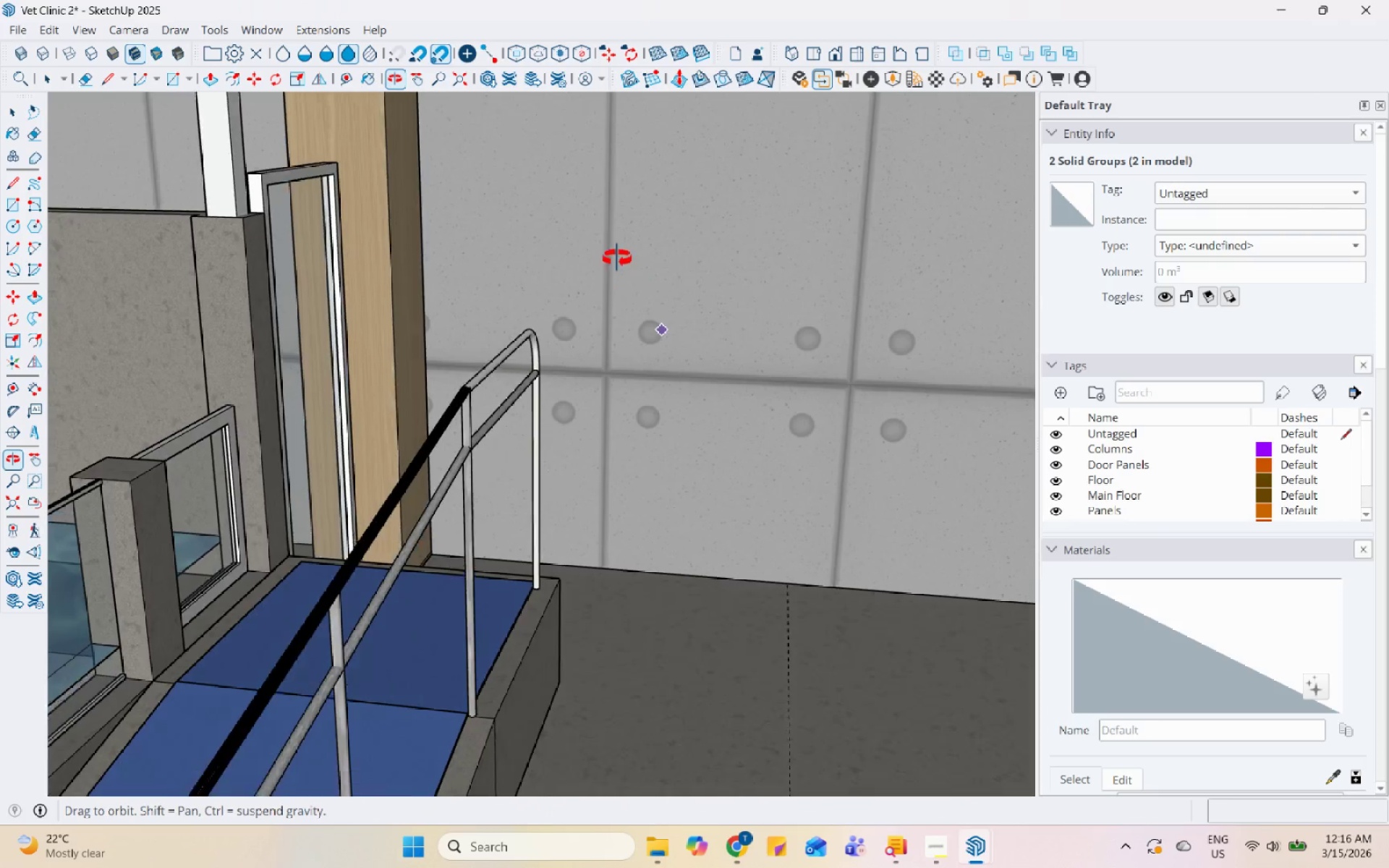 
scroll: coordinate [705, 487], scroll_direction: down, amount: 4.0
 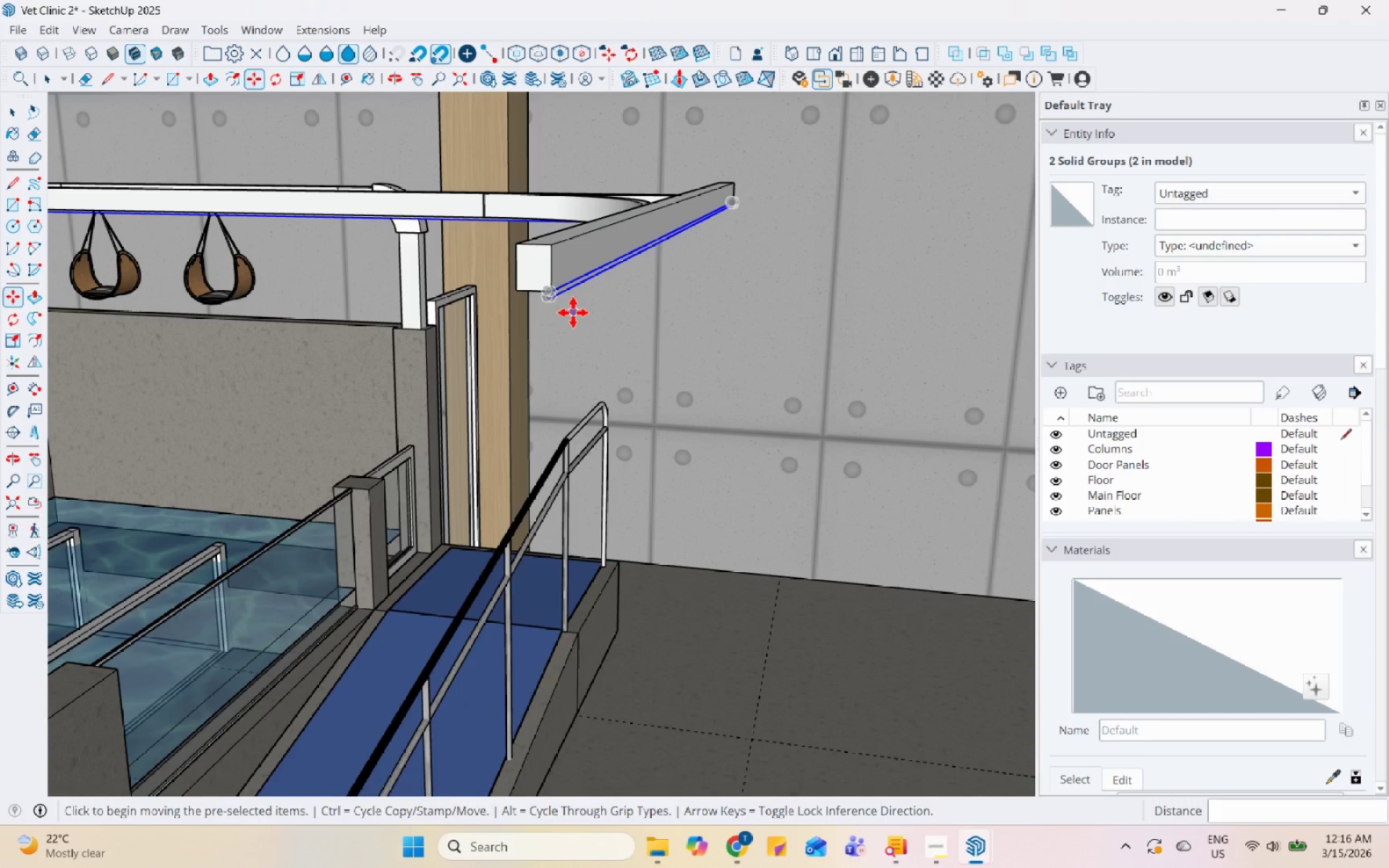 
scroll: coordinate [558, 299], scroll_direction: up, amount: 27.0
 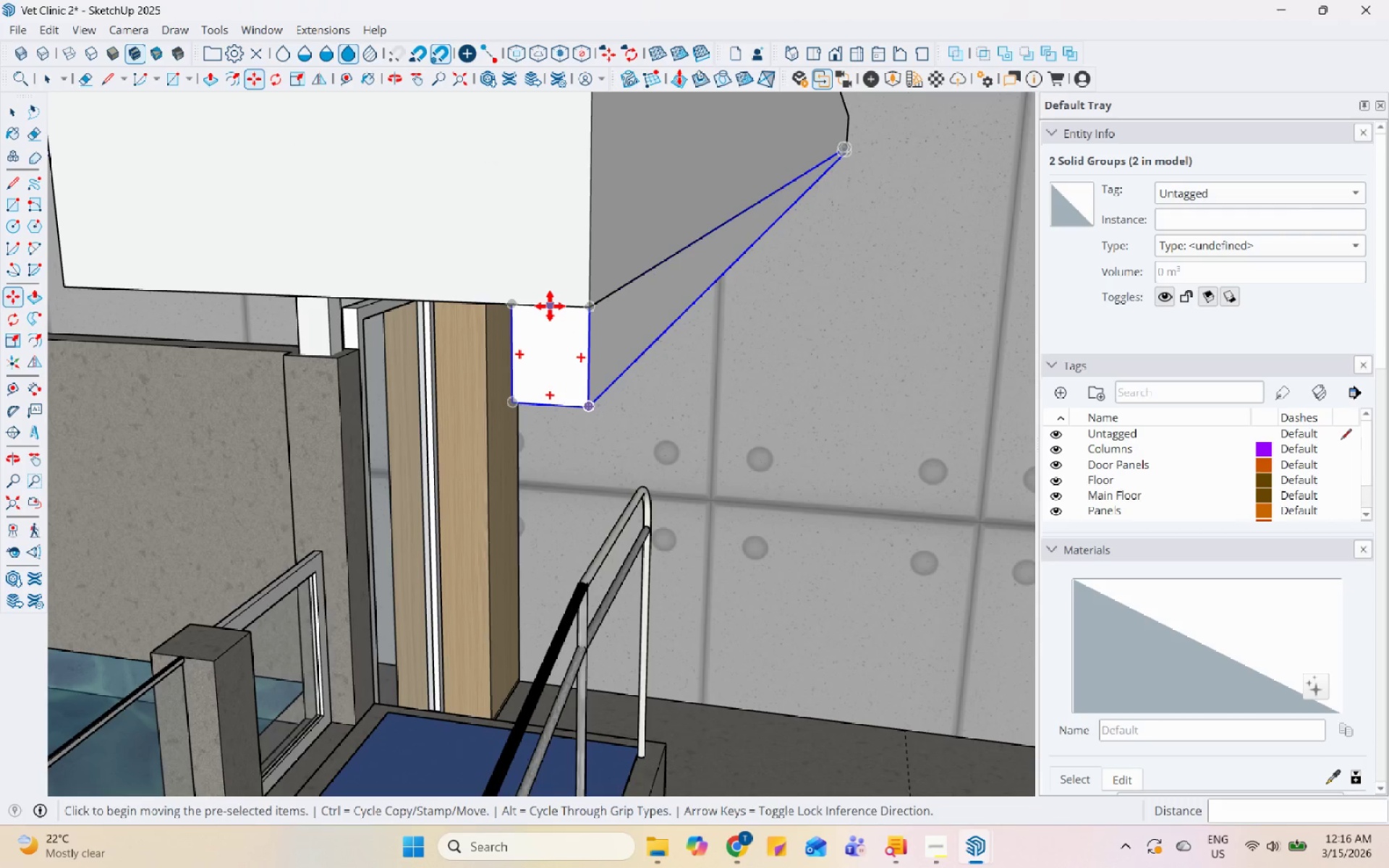 
left_click([550, 307])
 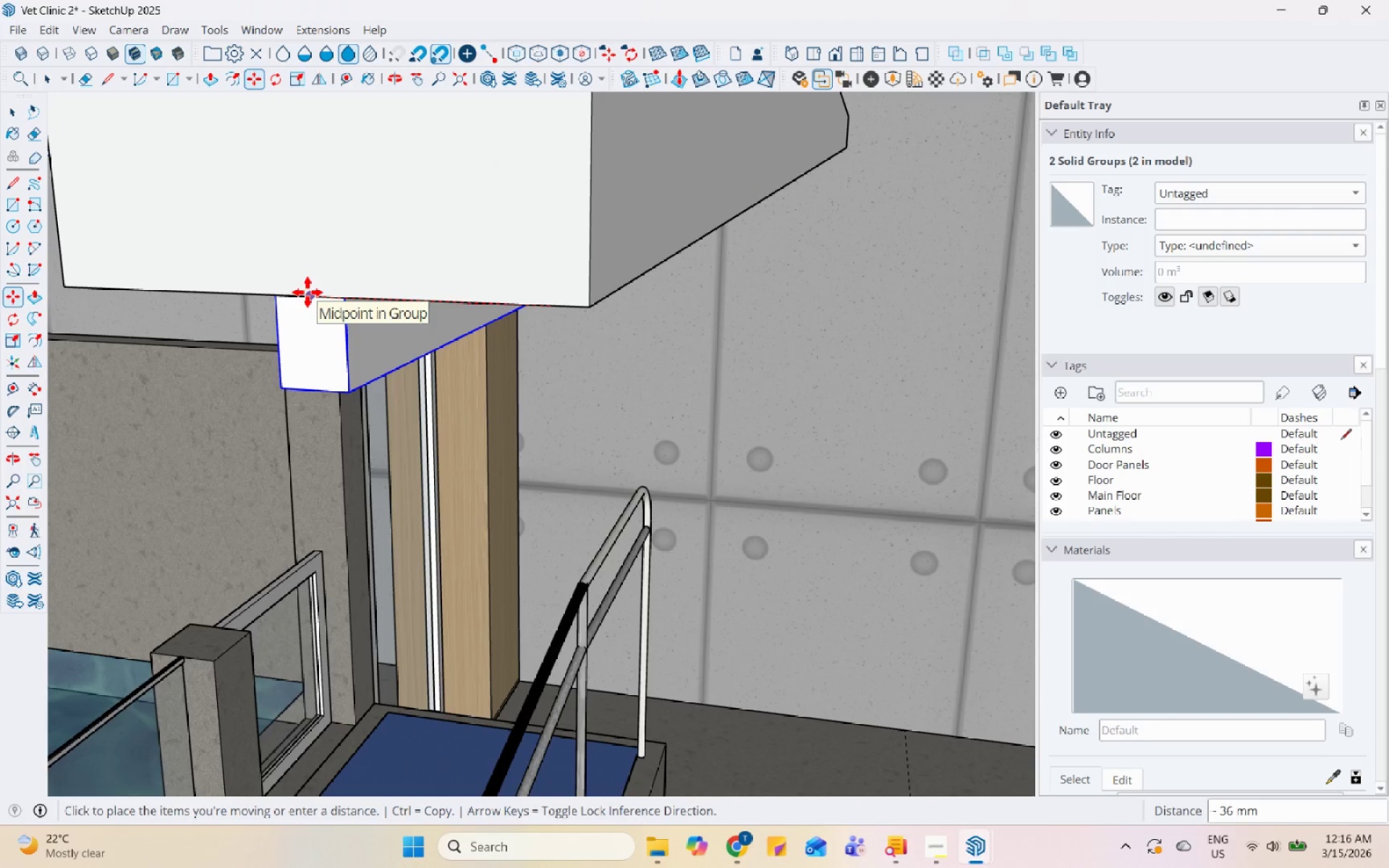 
scroll: coordinate [641, 388], scroll_direction: down, amount: 13.0
 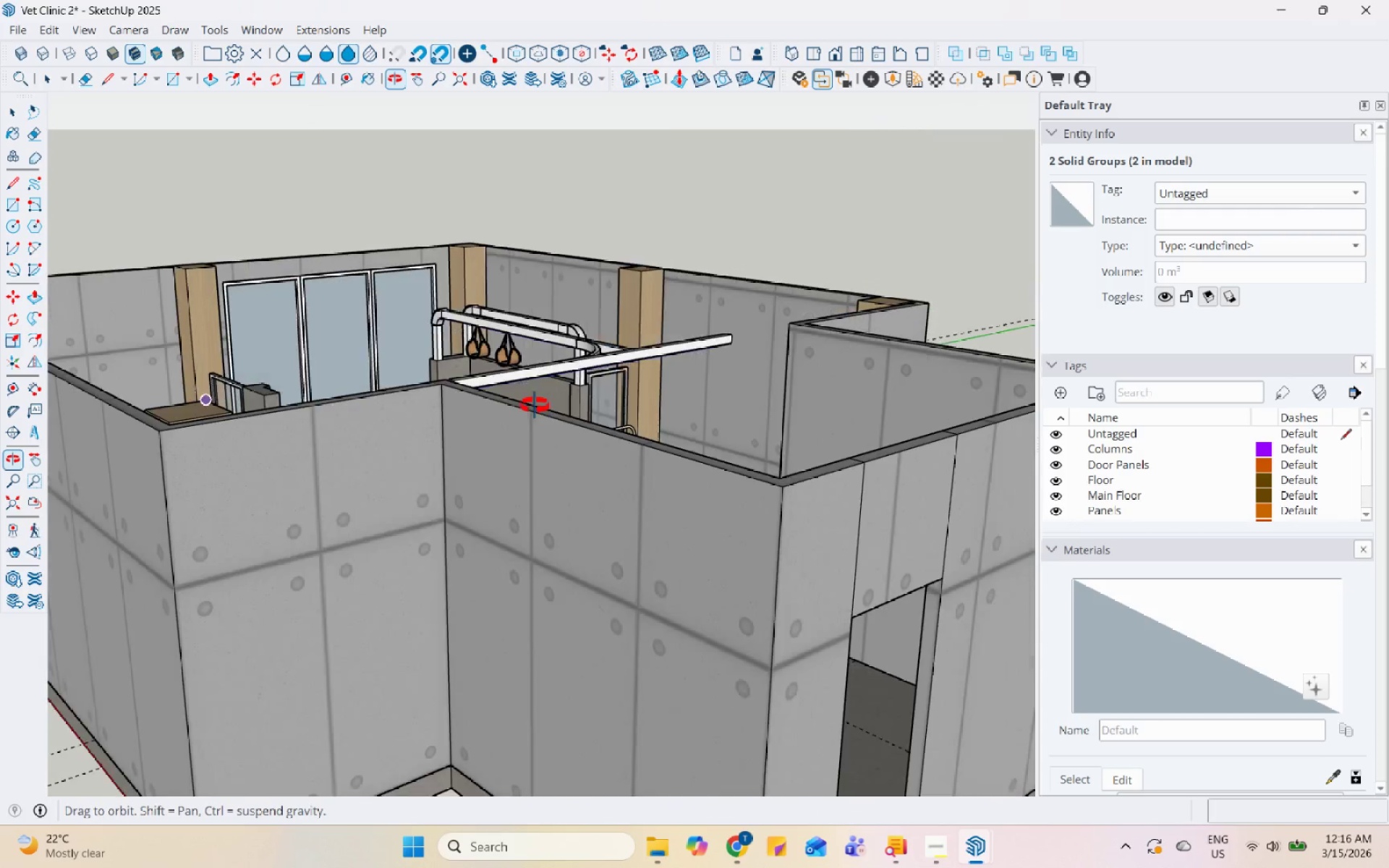 
scroll: coordinate [402, 231], scroll_direction: up, amount: 15.0
 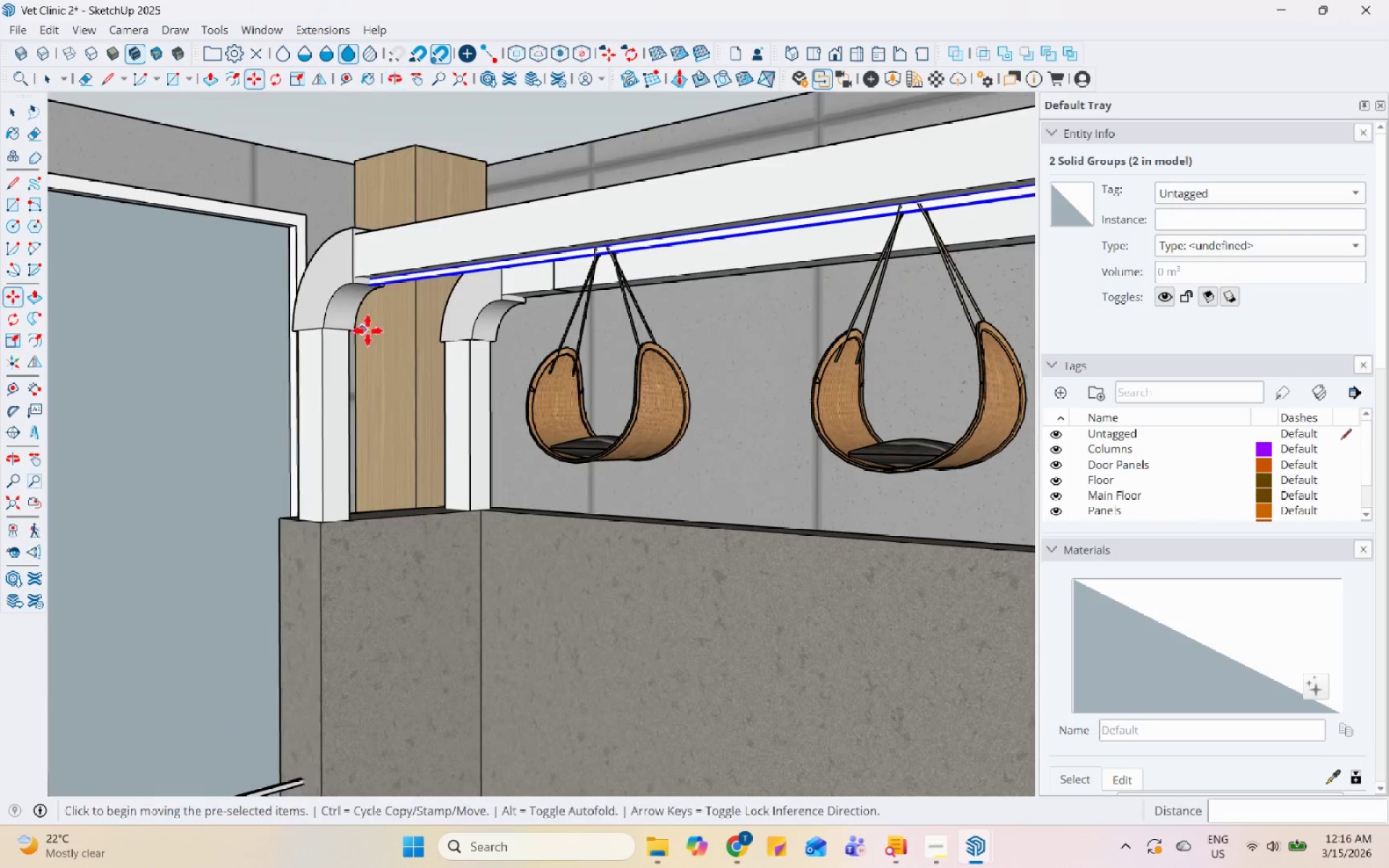 
key(Space)
 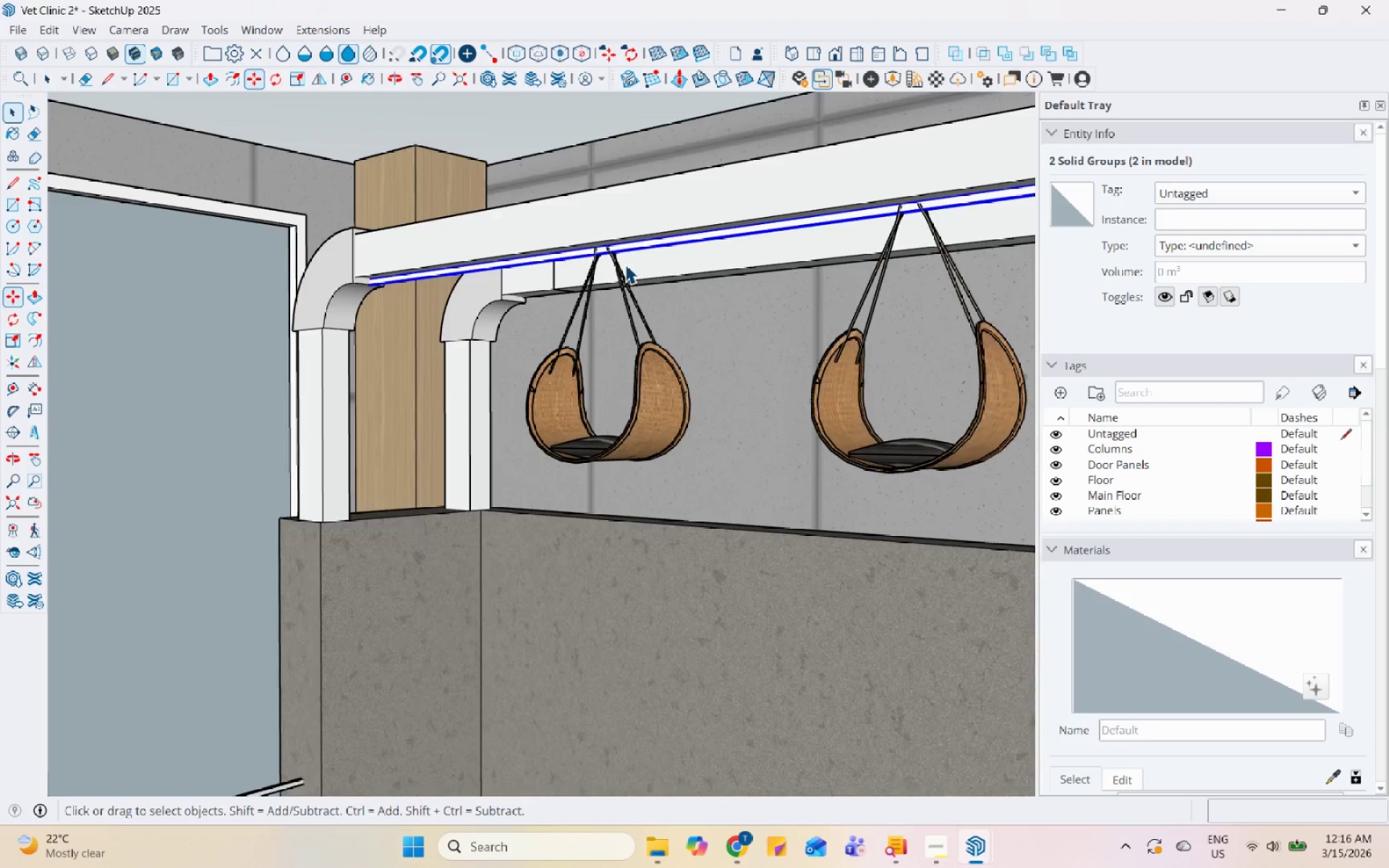 
scroll: coordinate [645, 257], scroll_direction: up, amount: 5.0
 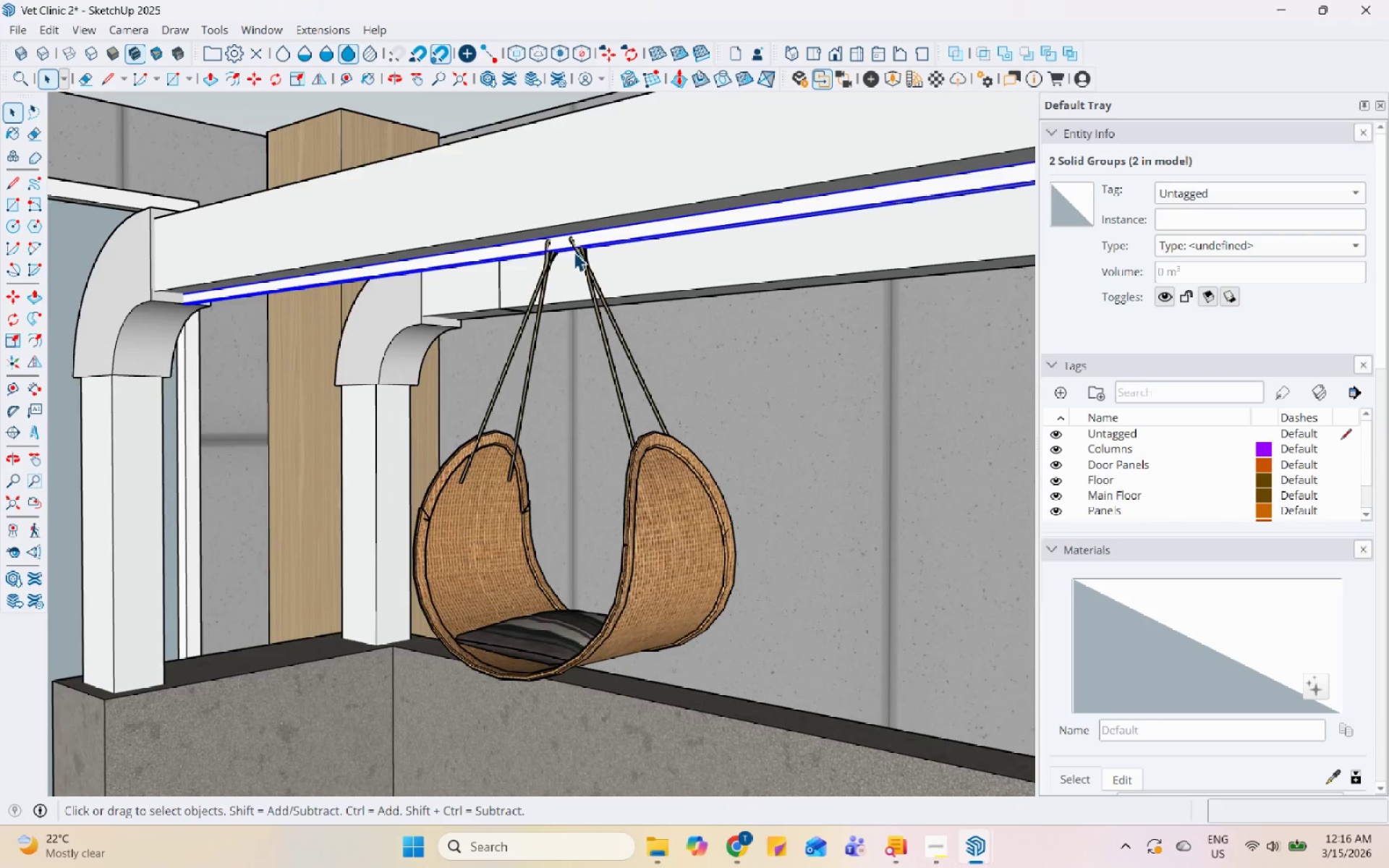 
scroll: coordinate [535, 371], scroll_direction: down, amount: 11.0
 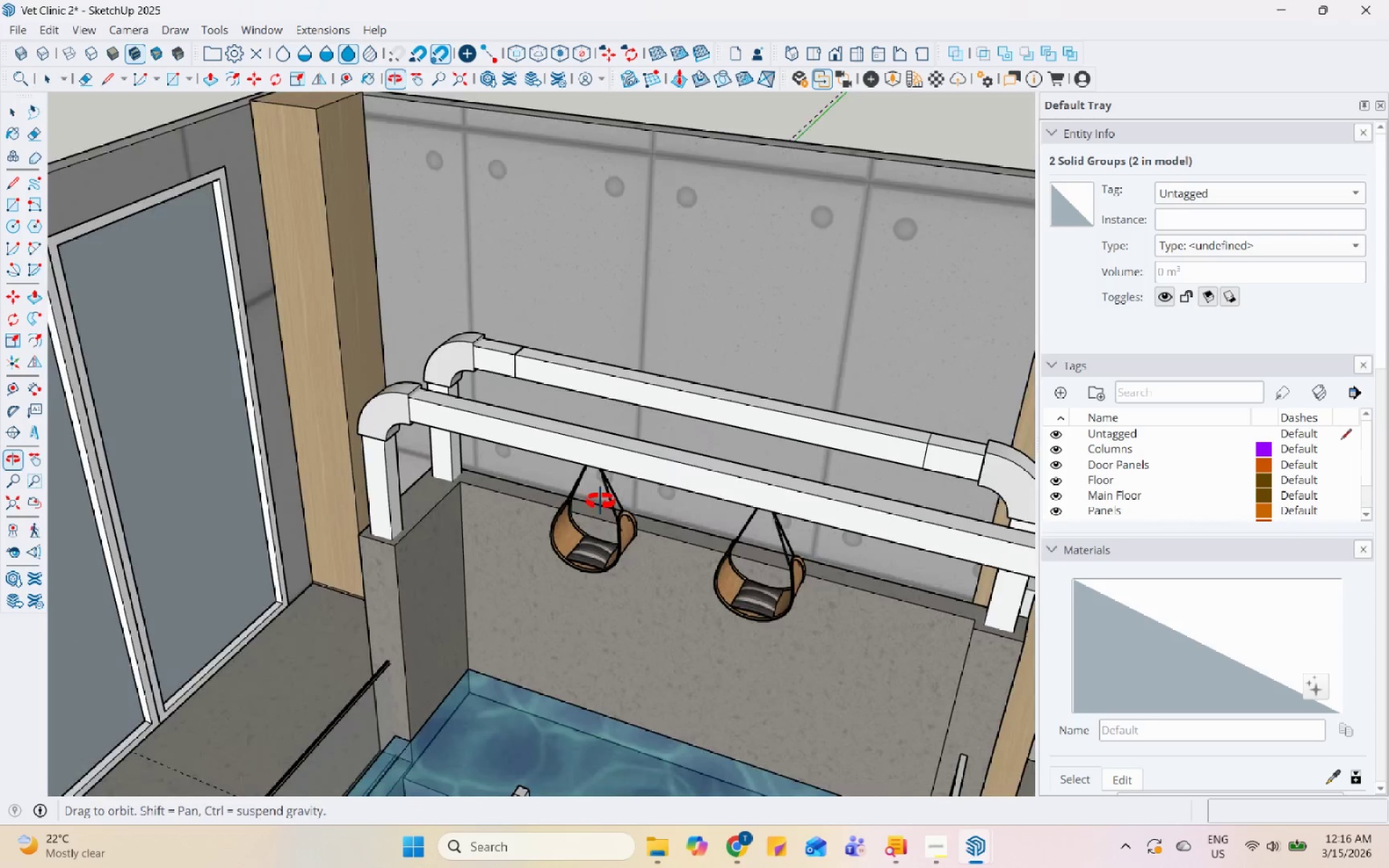 
scroll: coordinate [636, 488], scroll_direction: up, amount: 1.0
 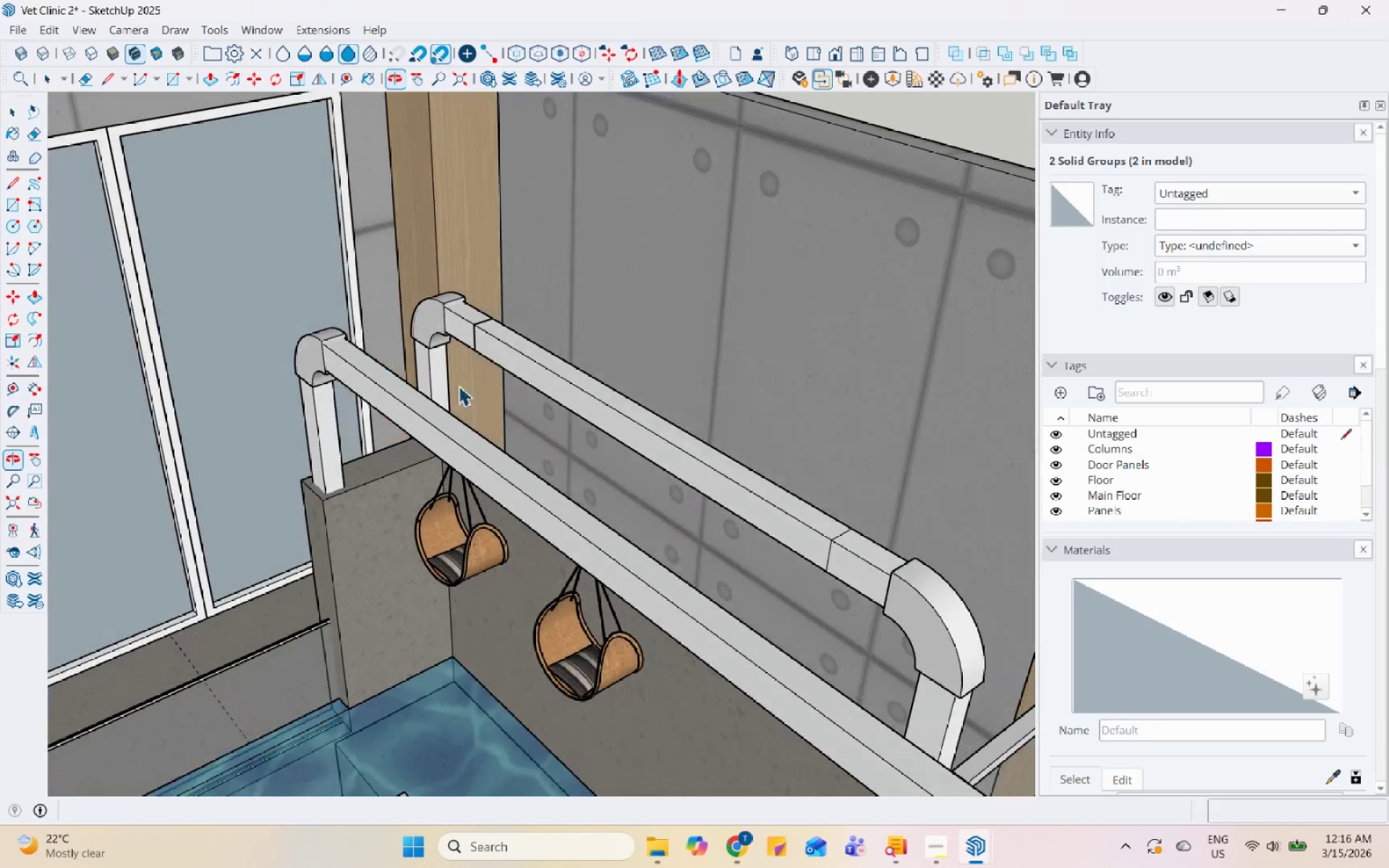 
scroll: coordinate [631, 294], scroll_direction: down, amount: 7.0
 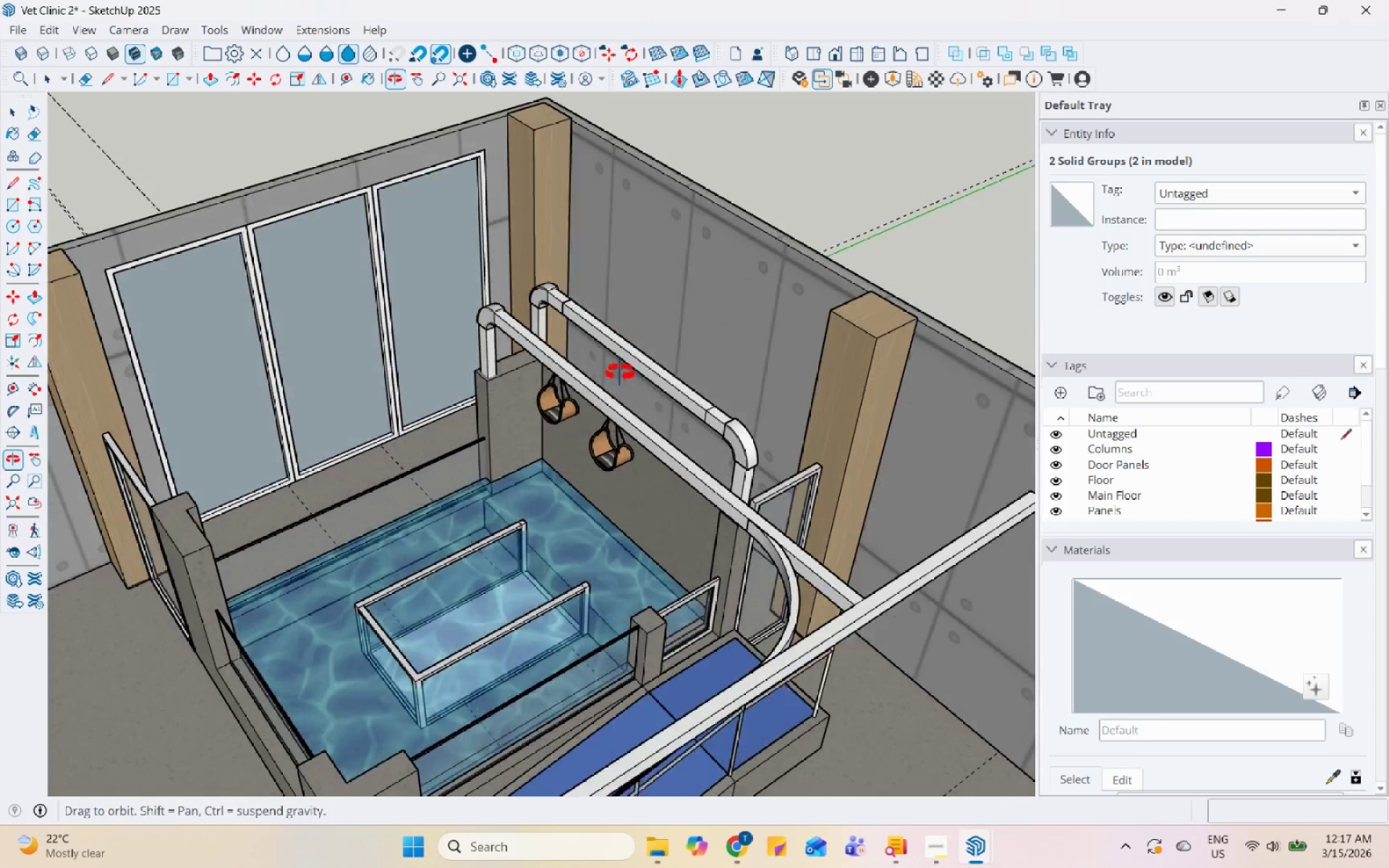 
scroll: coordinate [929, 480], scroll_direction: up, amount: 5.0
 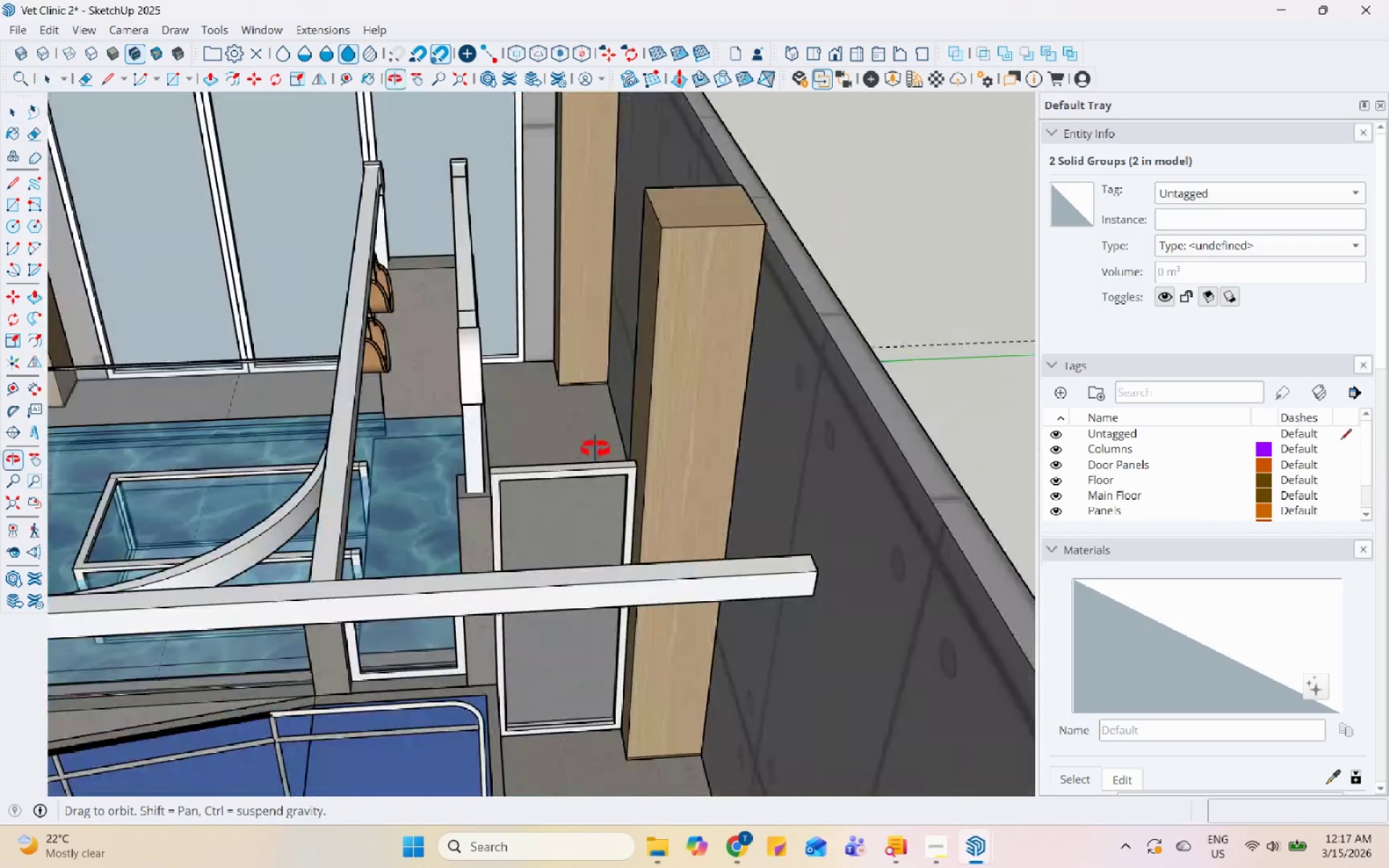 
scroll: coordinate [586, 347], scroll_direction: down, amount: 7.0
 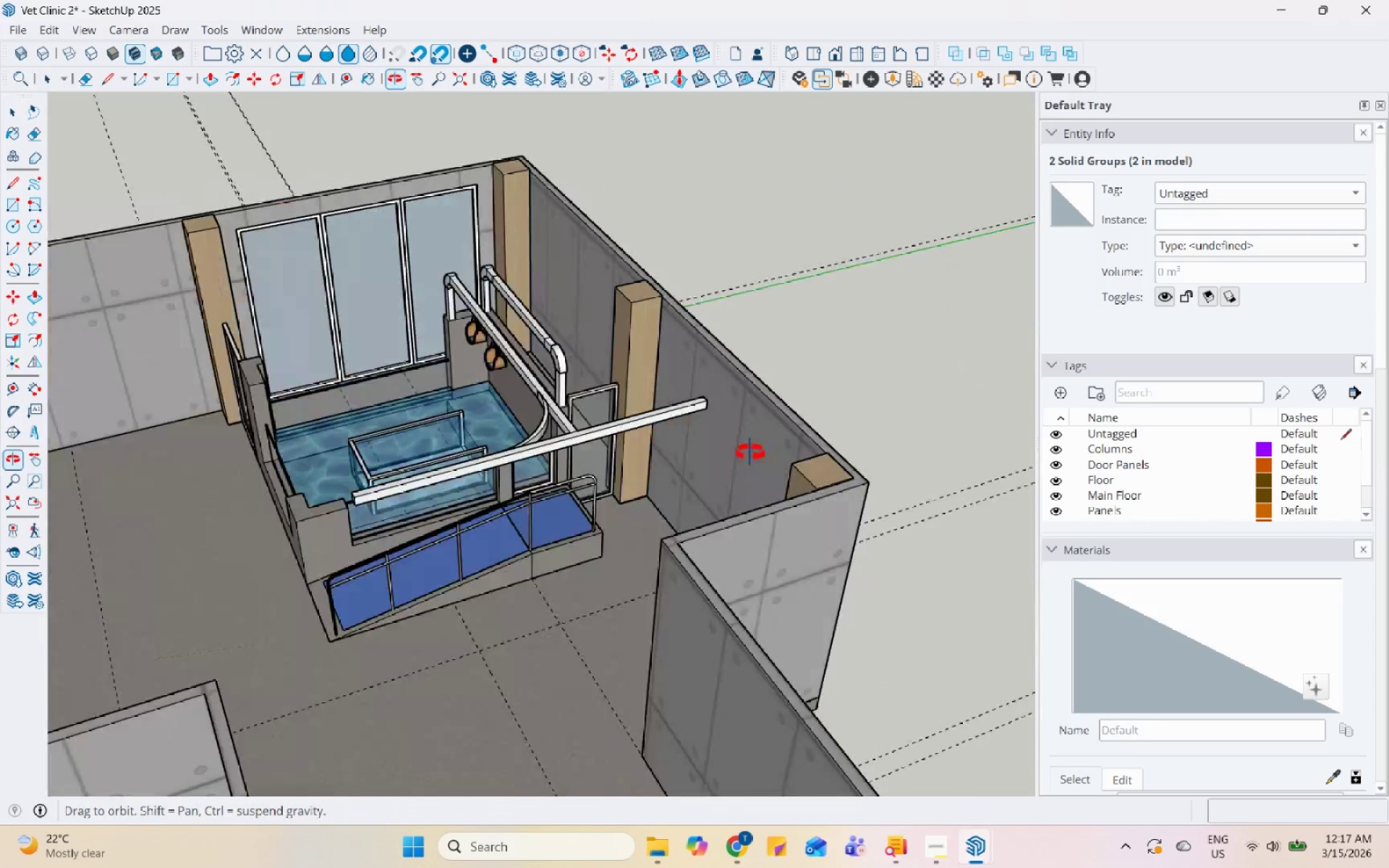 
scroll: coordinate [639, 440], scroll_direction: up, amount: 14.0
 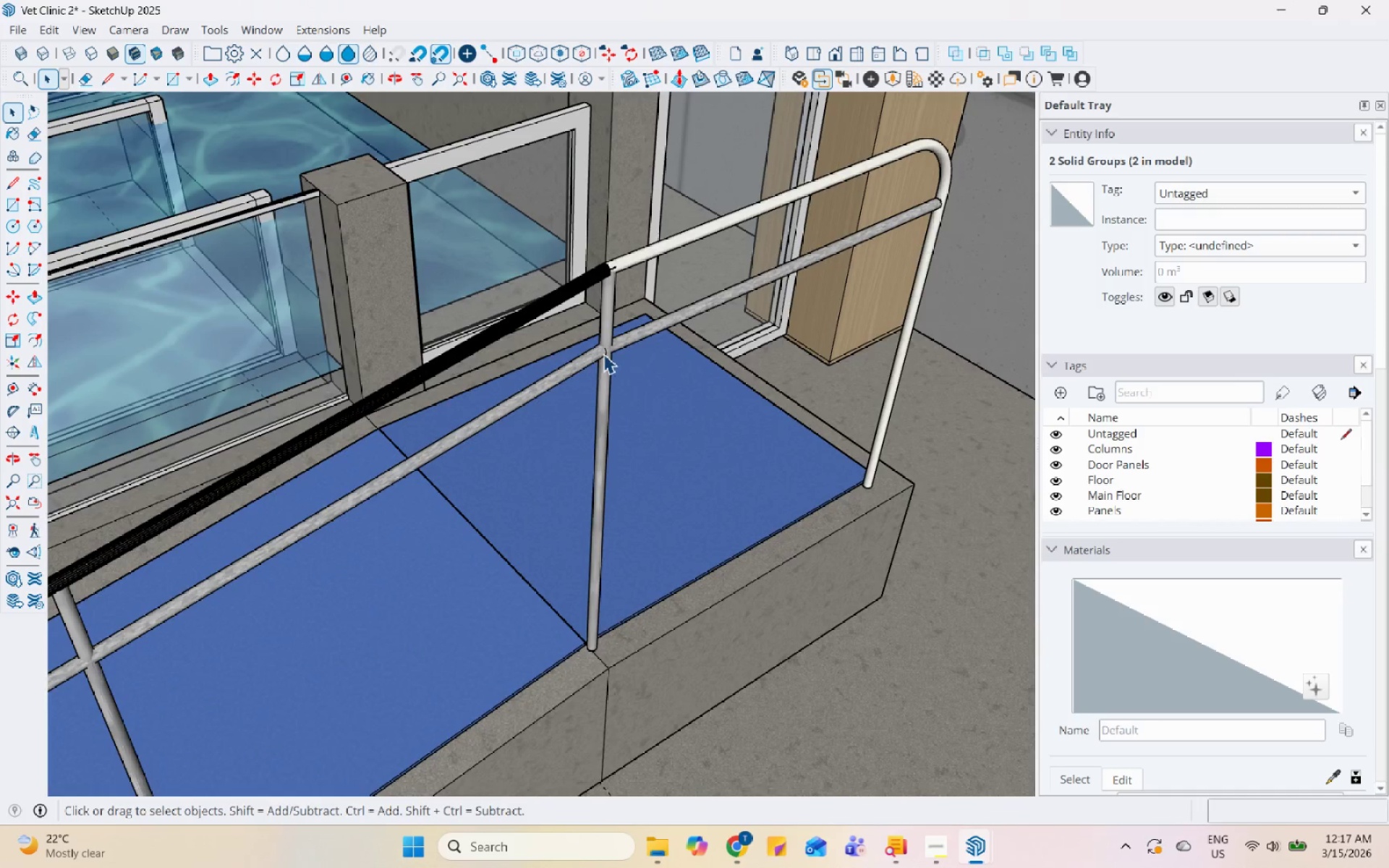 
left_click([604, 352])
 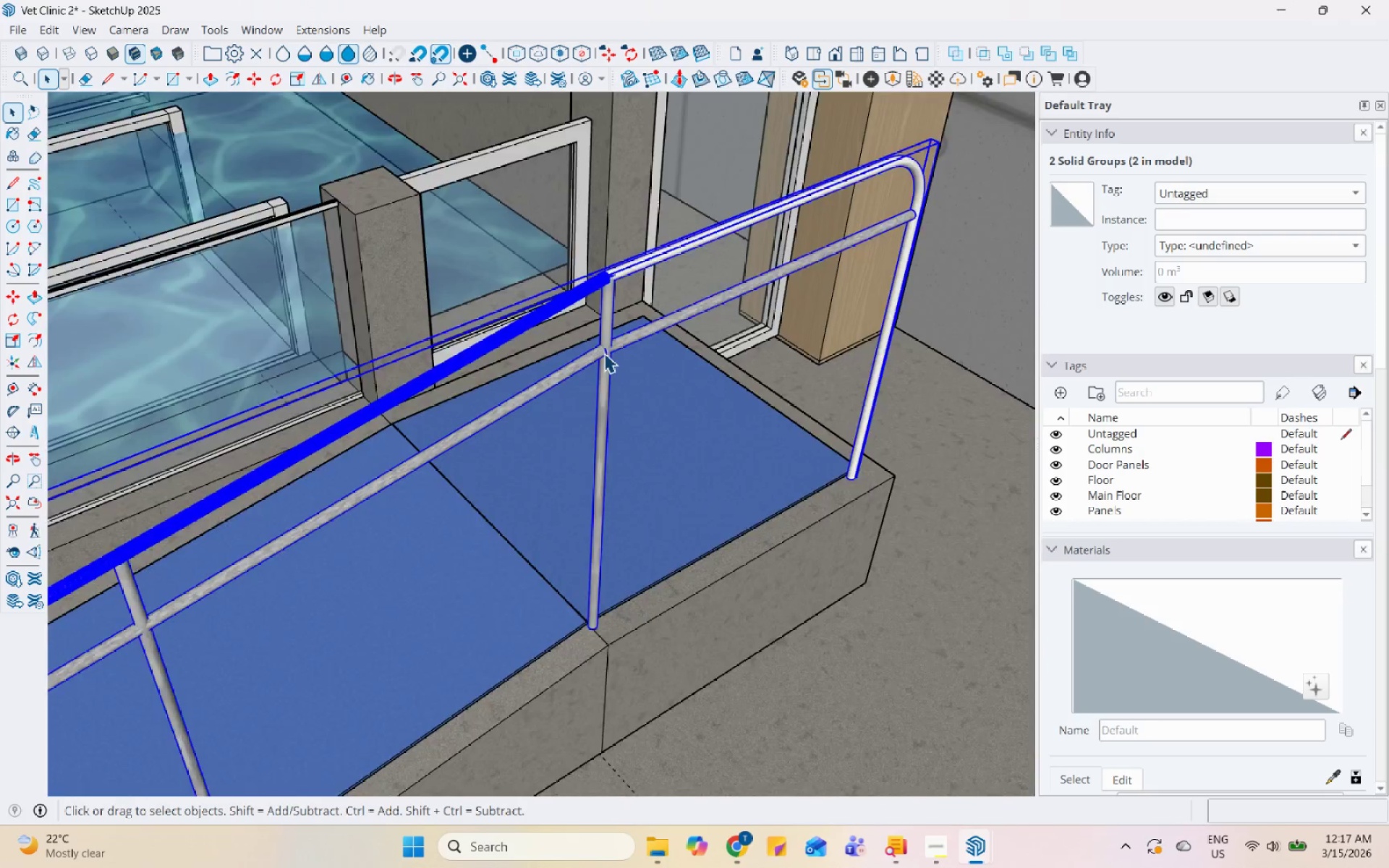 
scroll: coordinate [465, 425], scroll_direction: down, amount: 25.0
 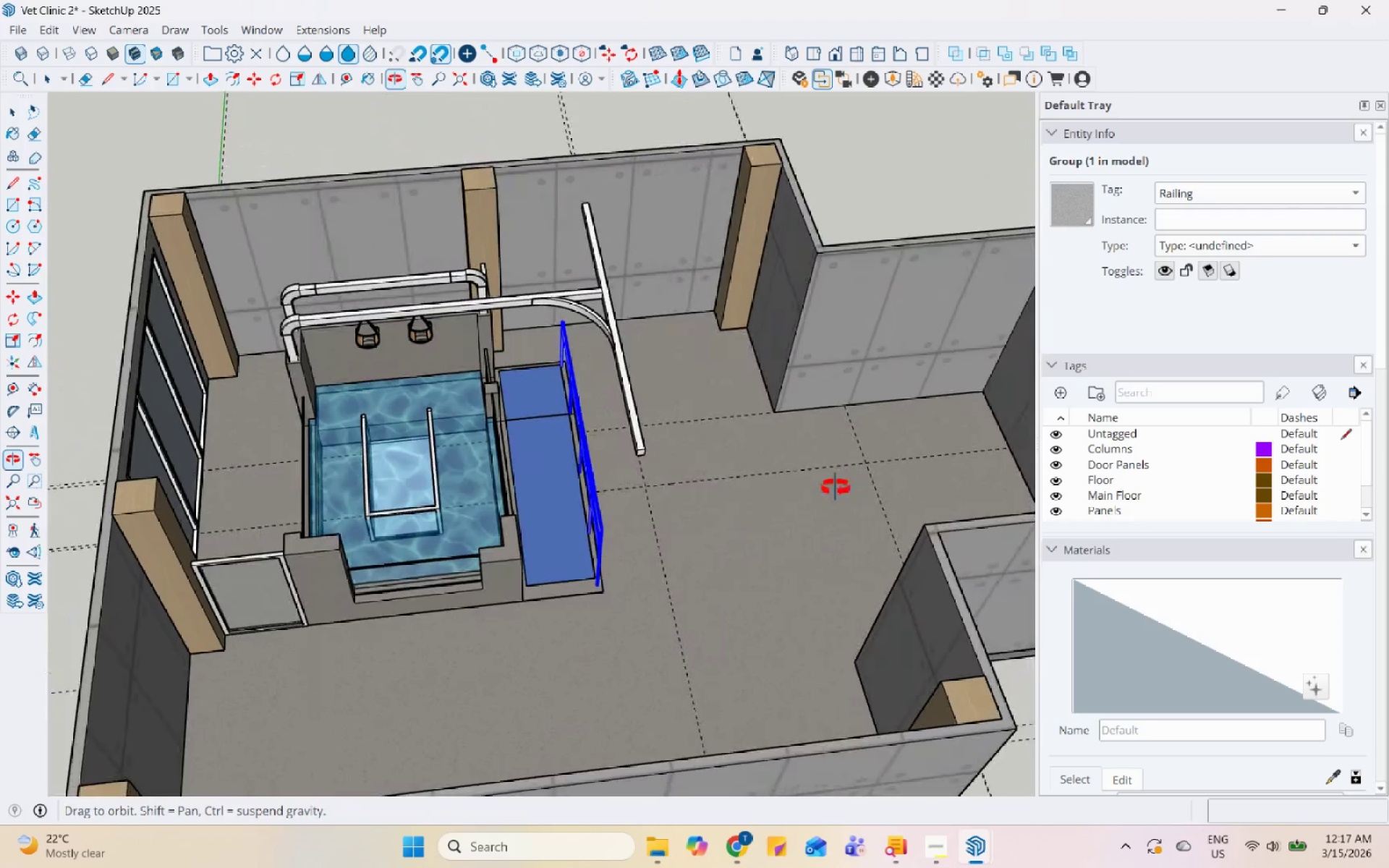 
scroll: coordinate [598, 478], scroll_direction: up, amount: 7.0
 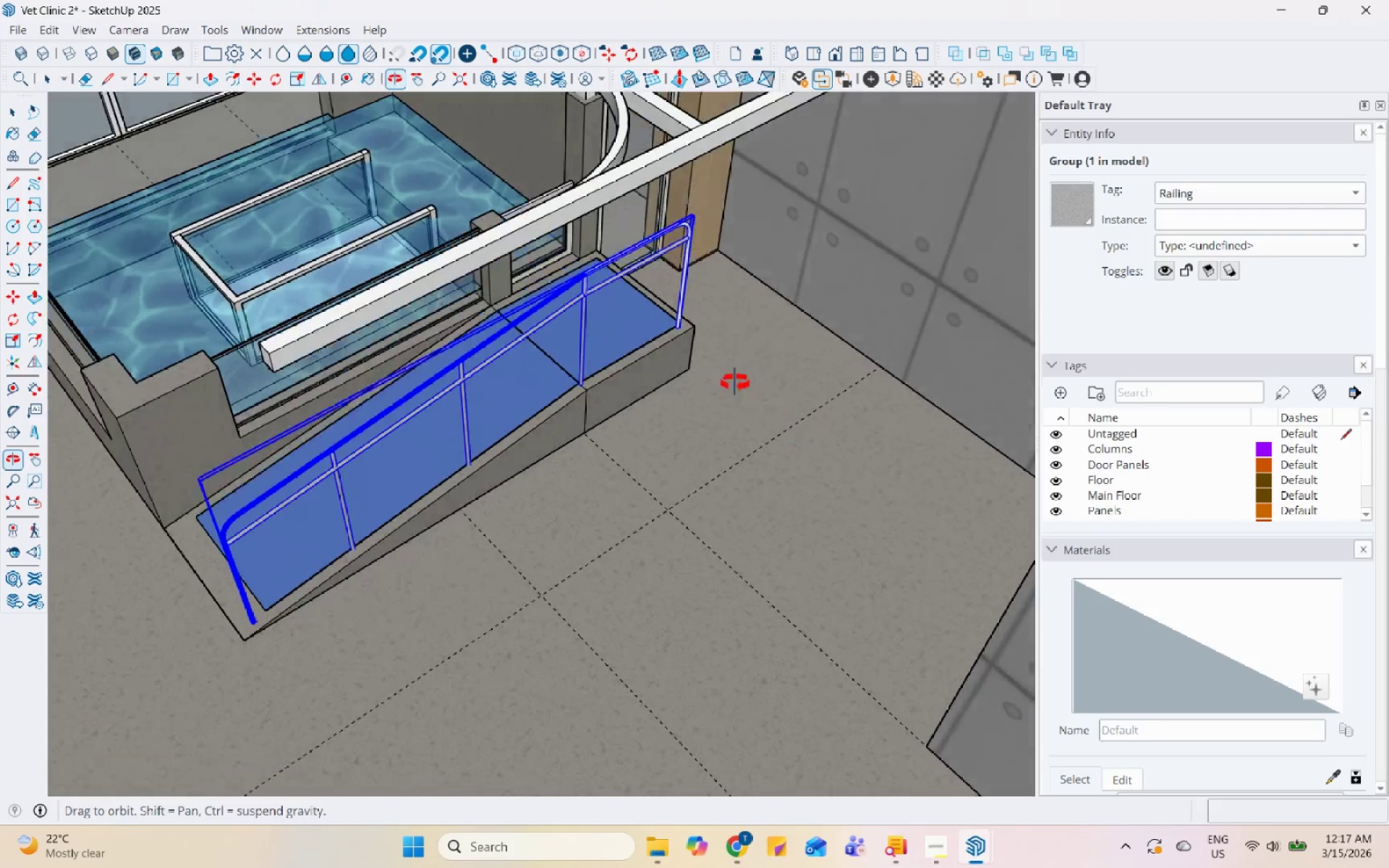 
scroll: coordinate [459, 522], scroll_direction: down, amount: 9.0
 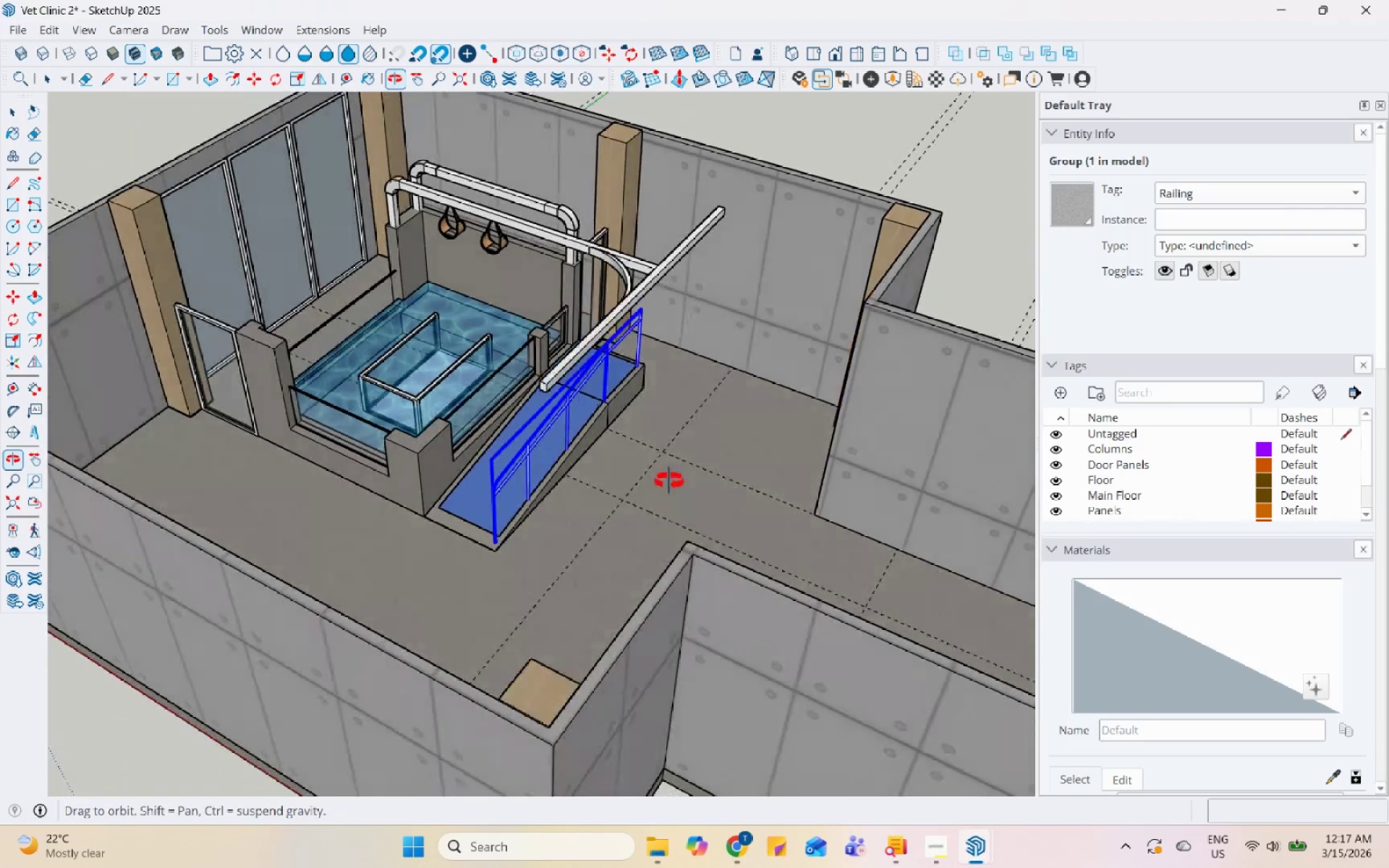 
scroll: coordinate [652, 469], scroll_direction: up, amount: 6.0
 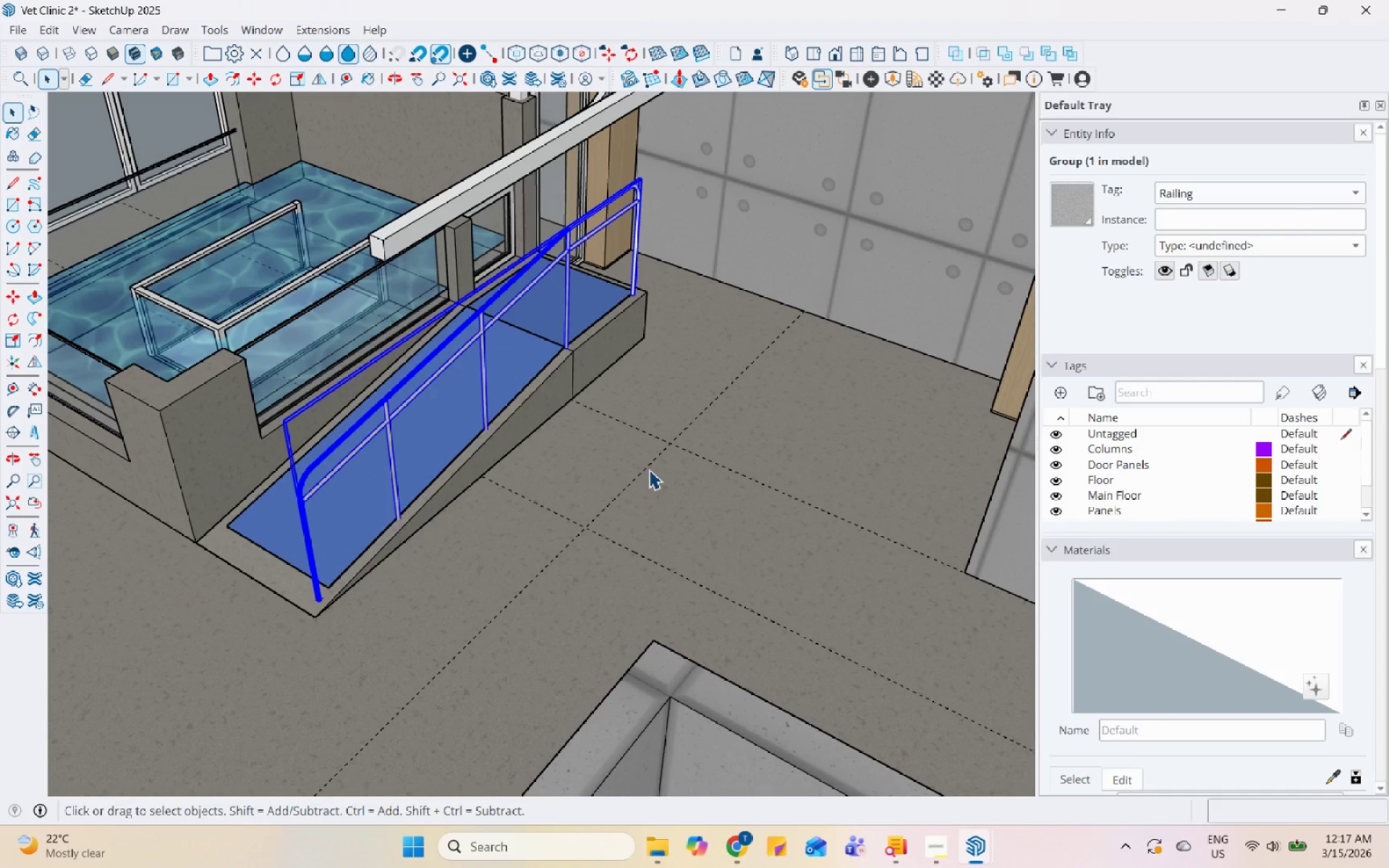 
scroll: coordinate [684, 492], scroll_direction: down, amount: 6.0
 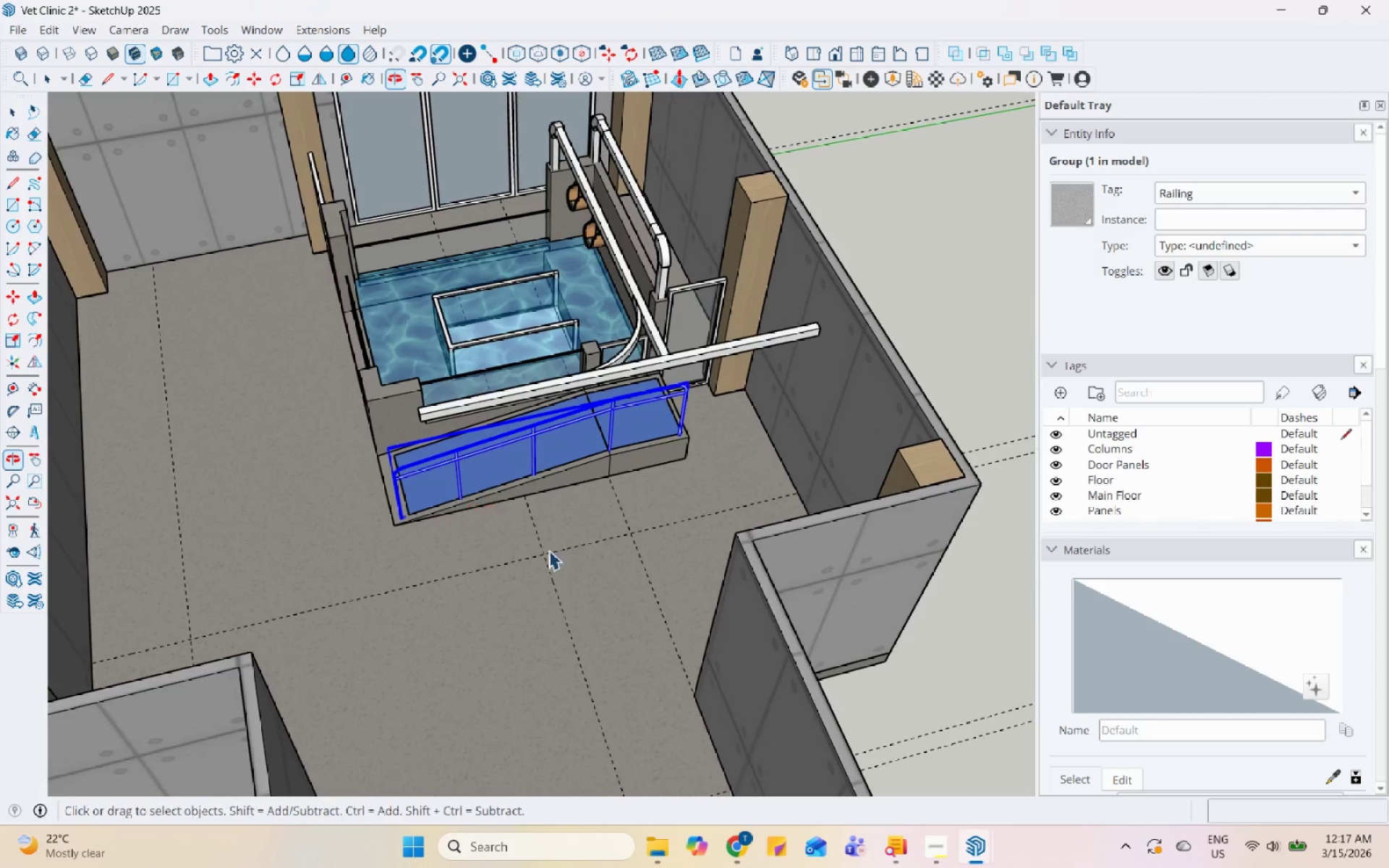 
left_click([978, 854])
 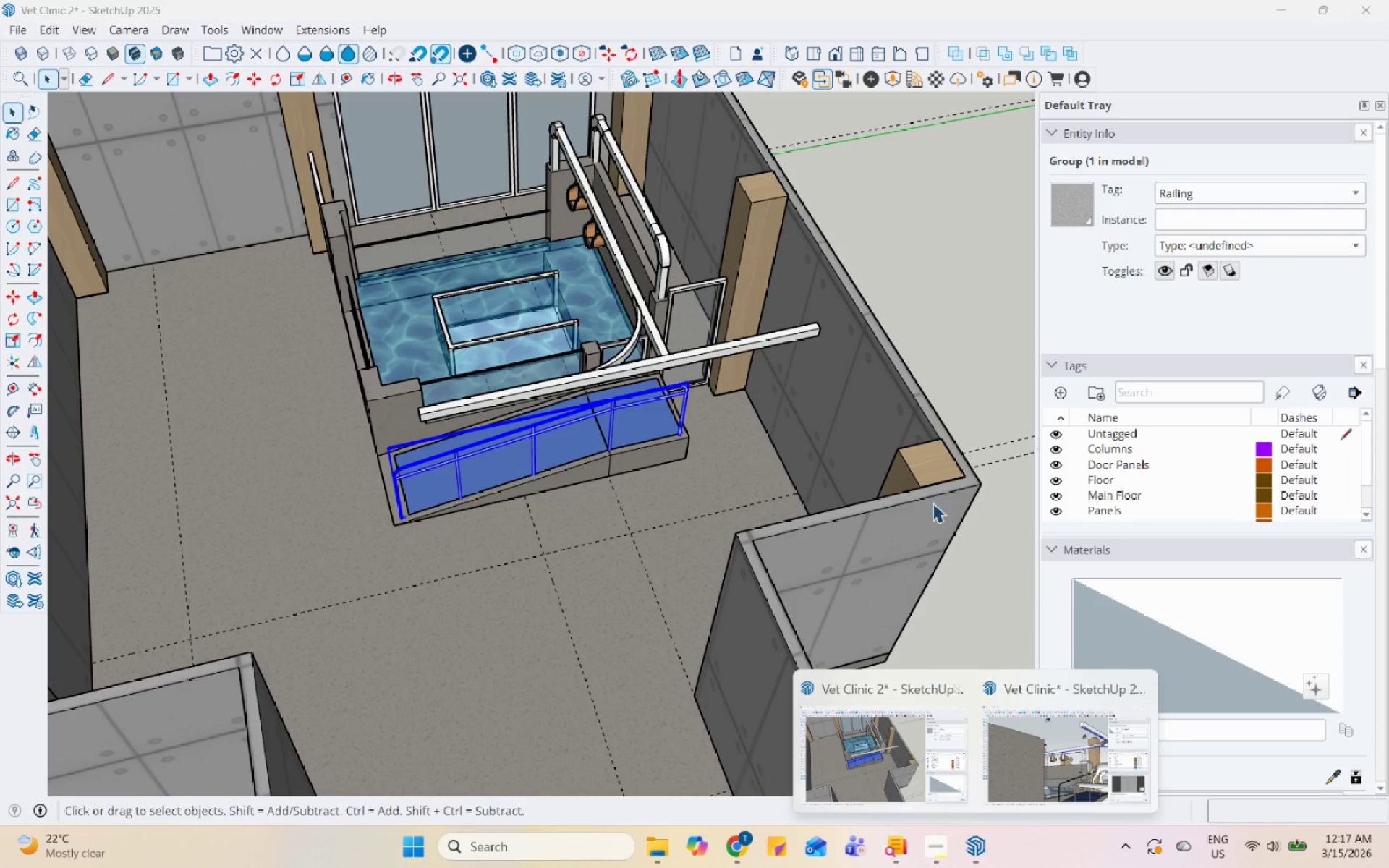 
left_click([865, 441])
 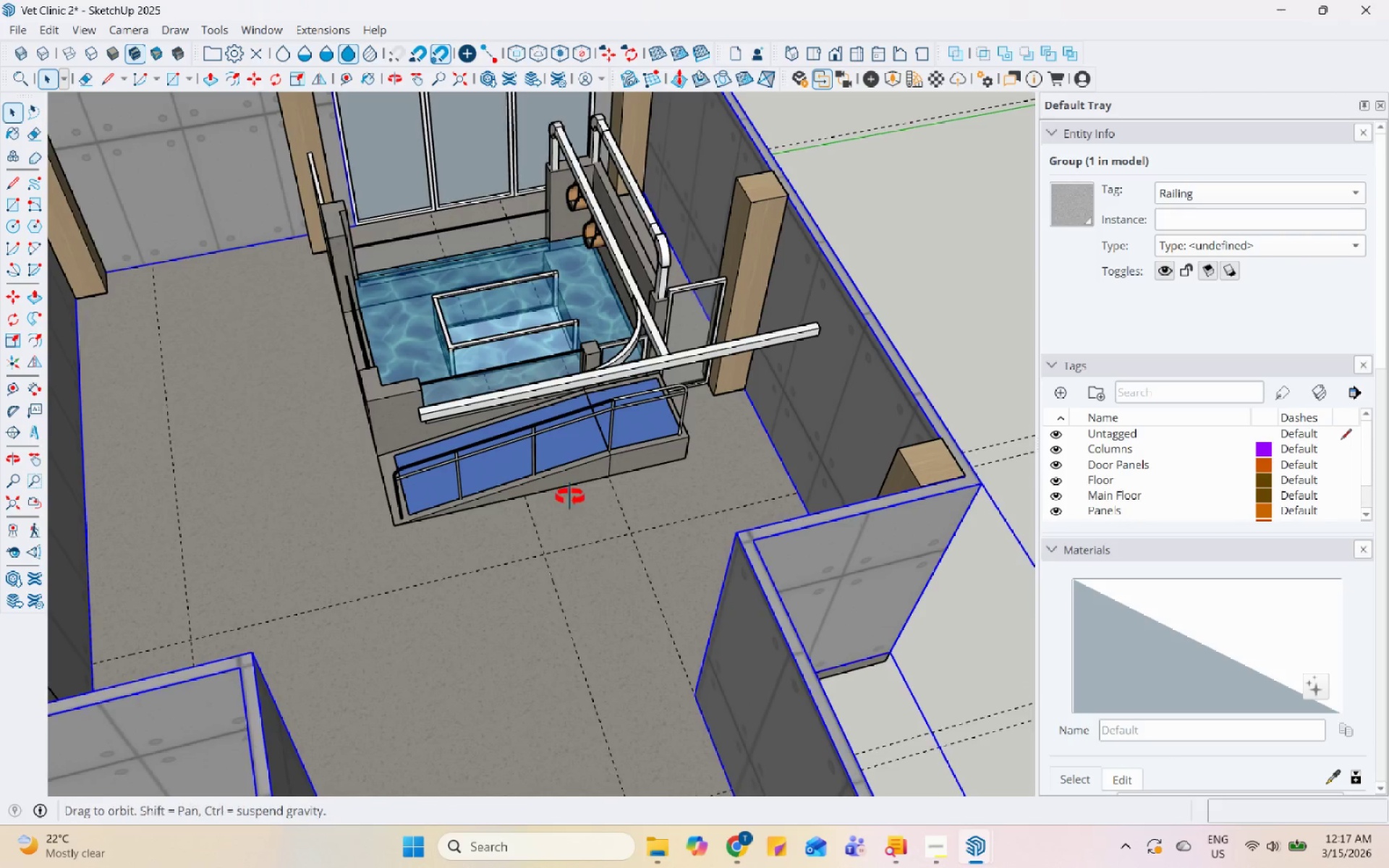 
scroll: coordinate [892, 501], scroll_direction: down, amount: 5.0
 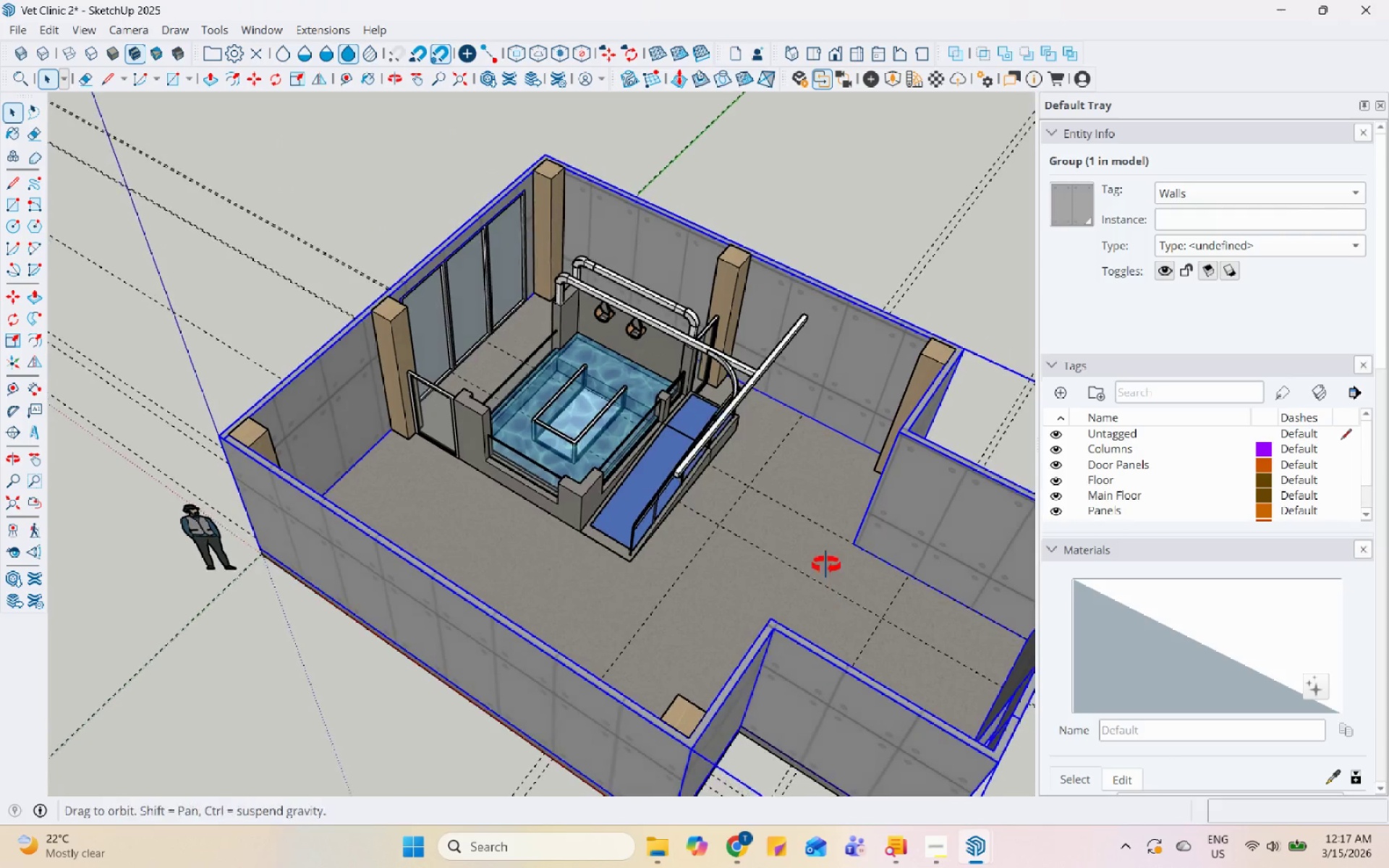 
left_click([982, 861])
 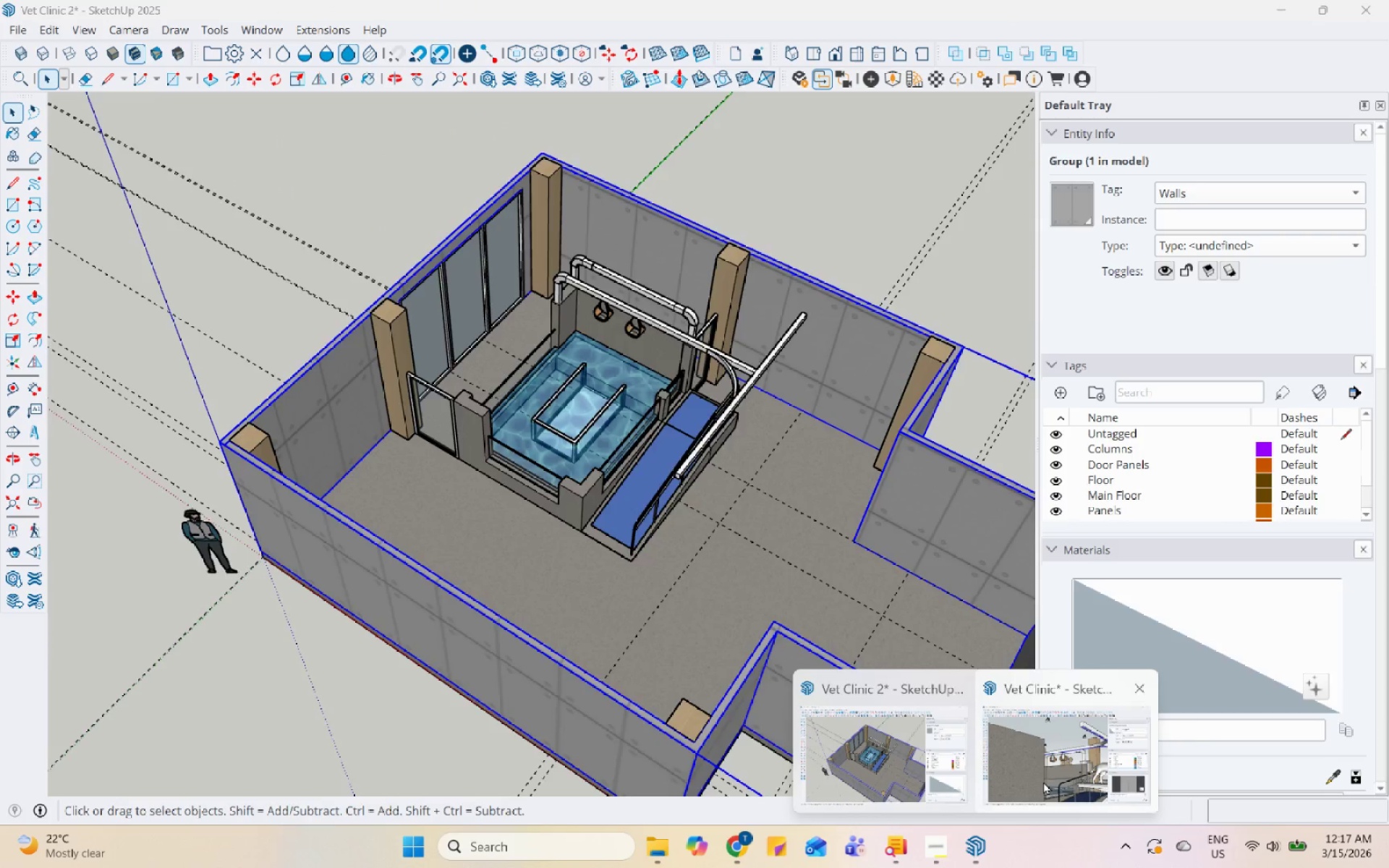 
left_click([1046, 780])
 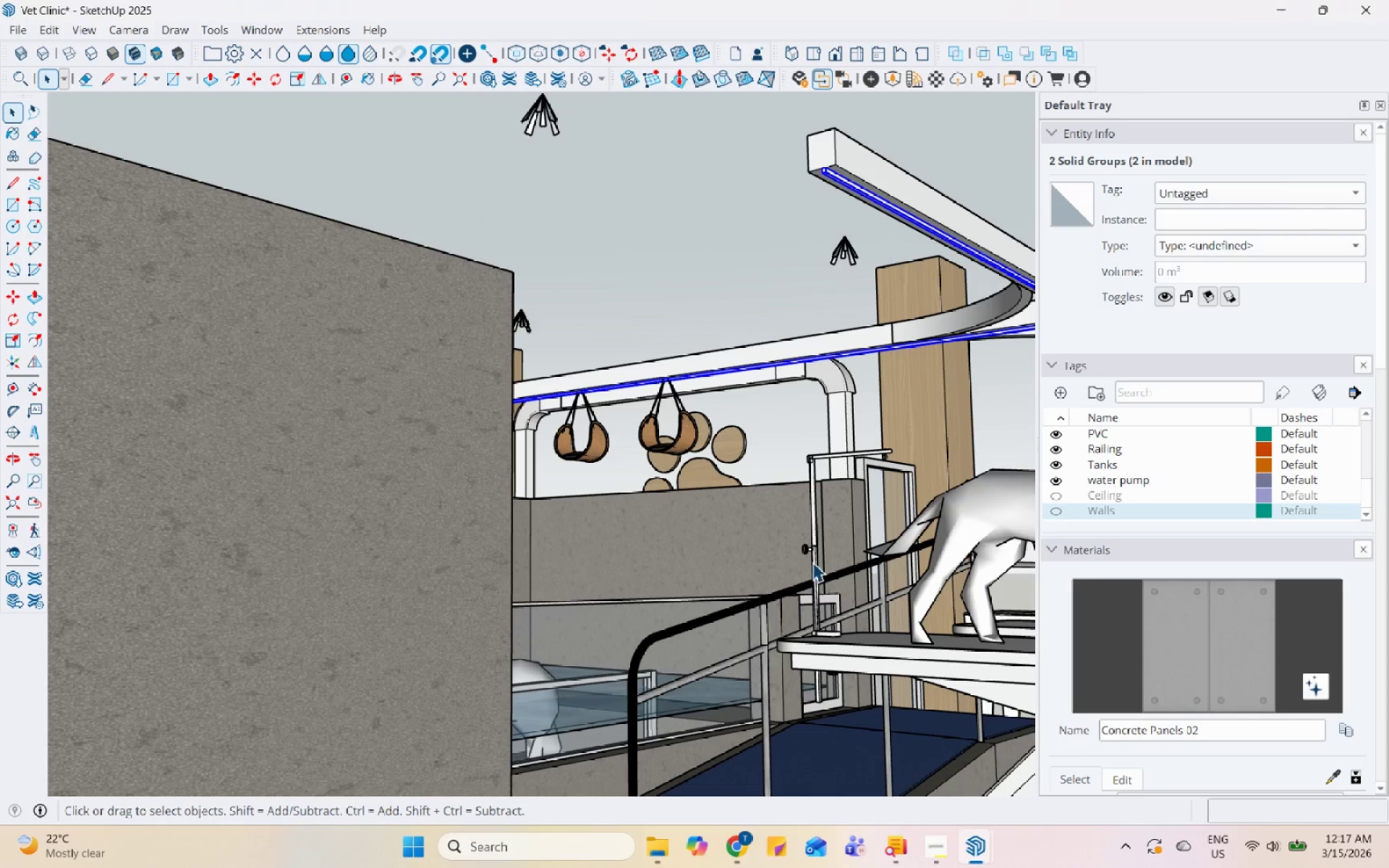 
scroll: coordinate [347, 408], scroll_direction: down, amount: 10.0
 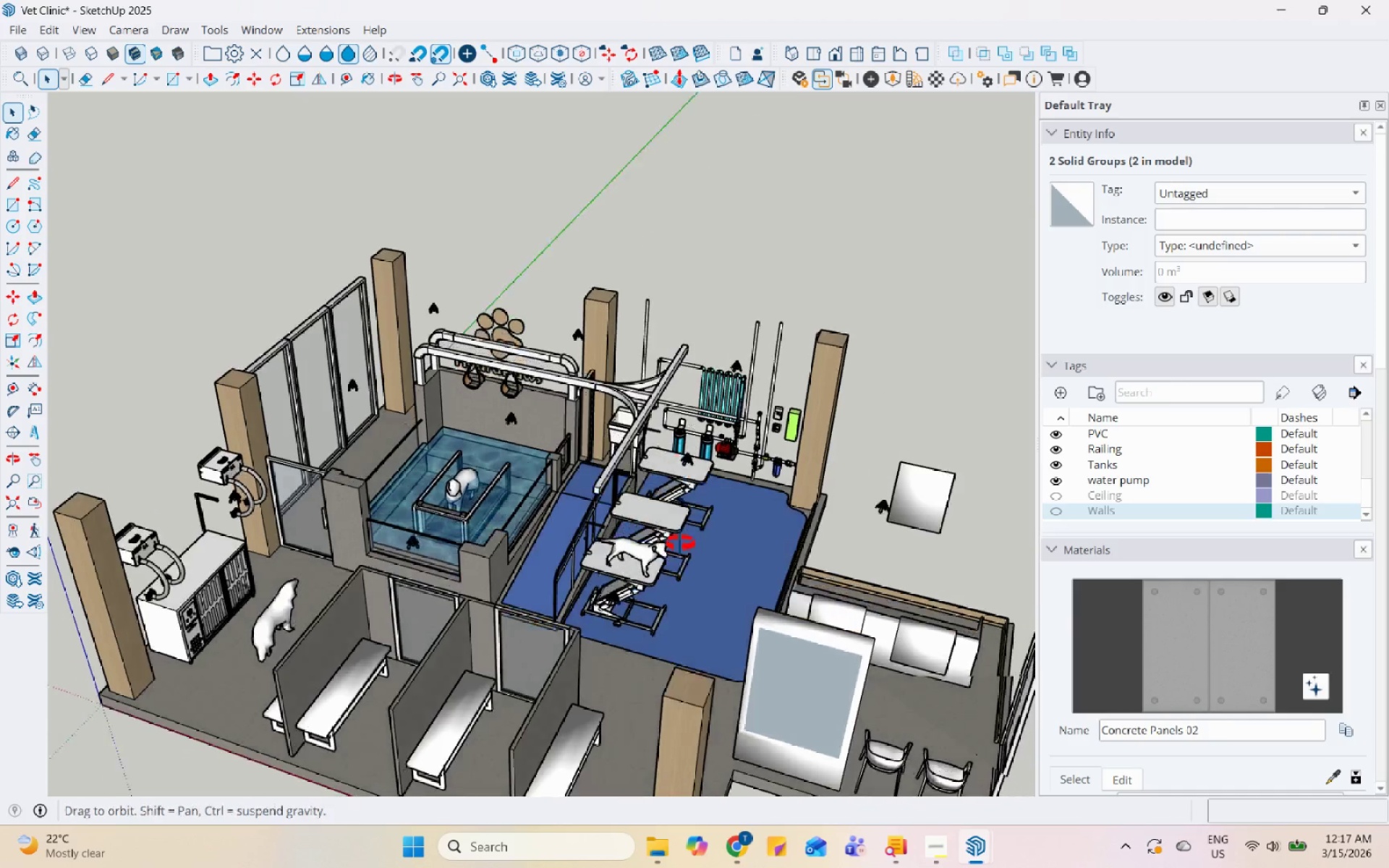 
left_click([781, 505])
 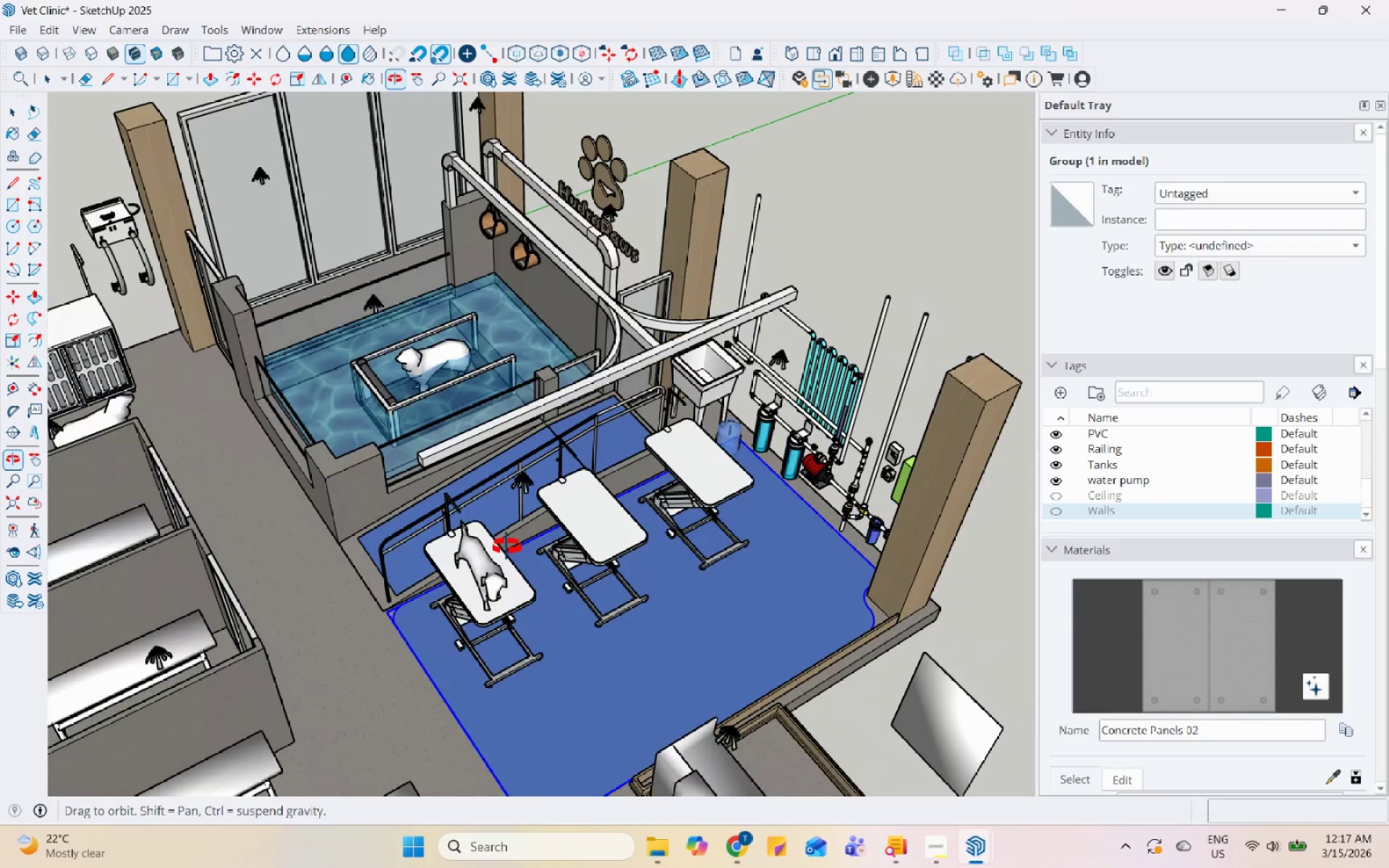 
scroll: coordinate [684, 569], scroll_direction: up, amount: 4.0
 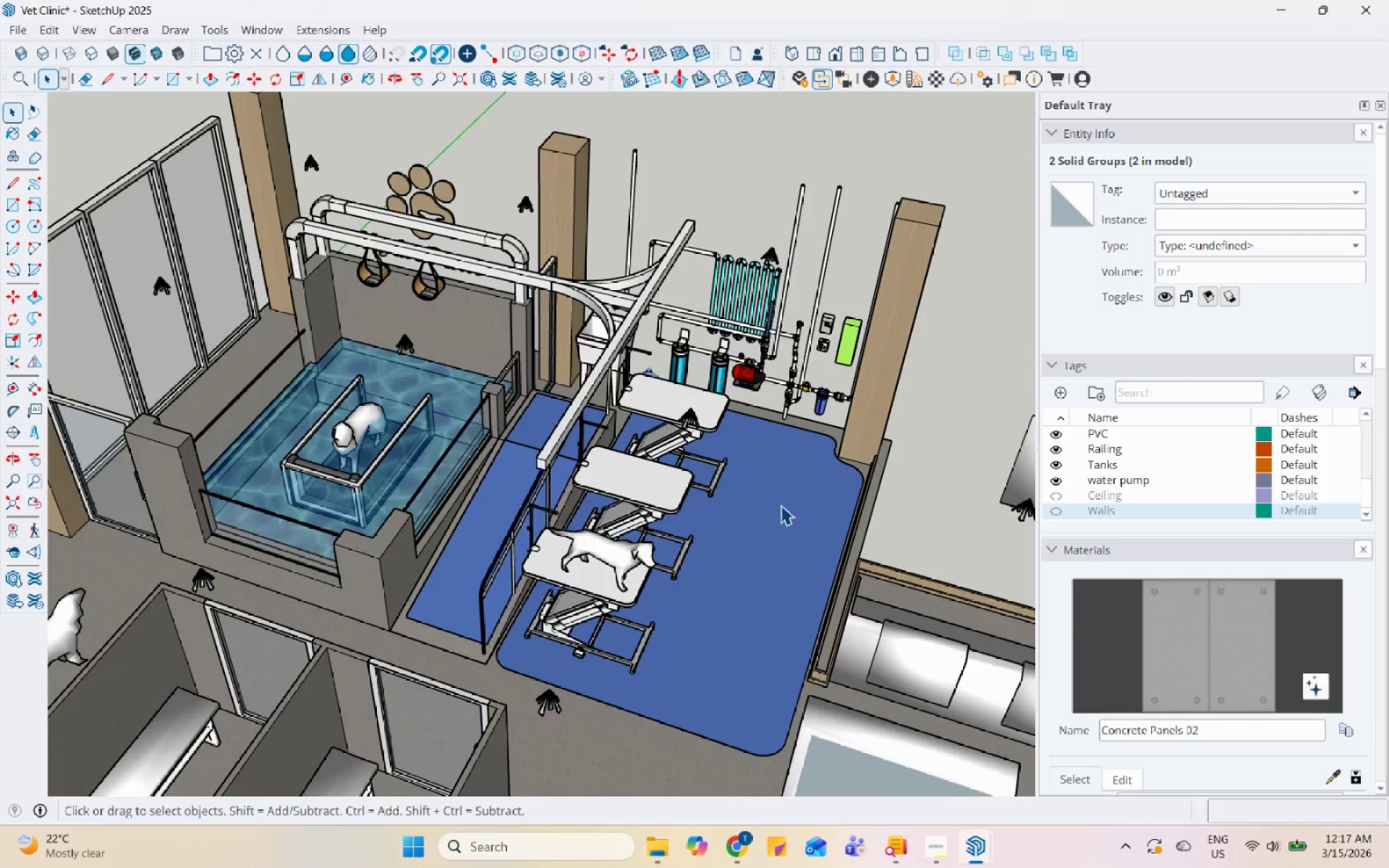 
scroll: coordinate [769, 481], scroll_direction: down, amount: 6.0
 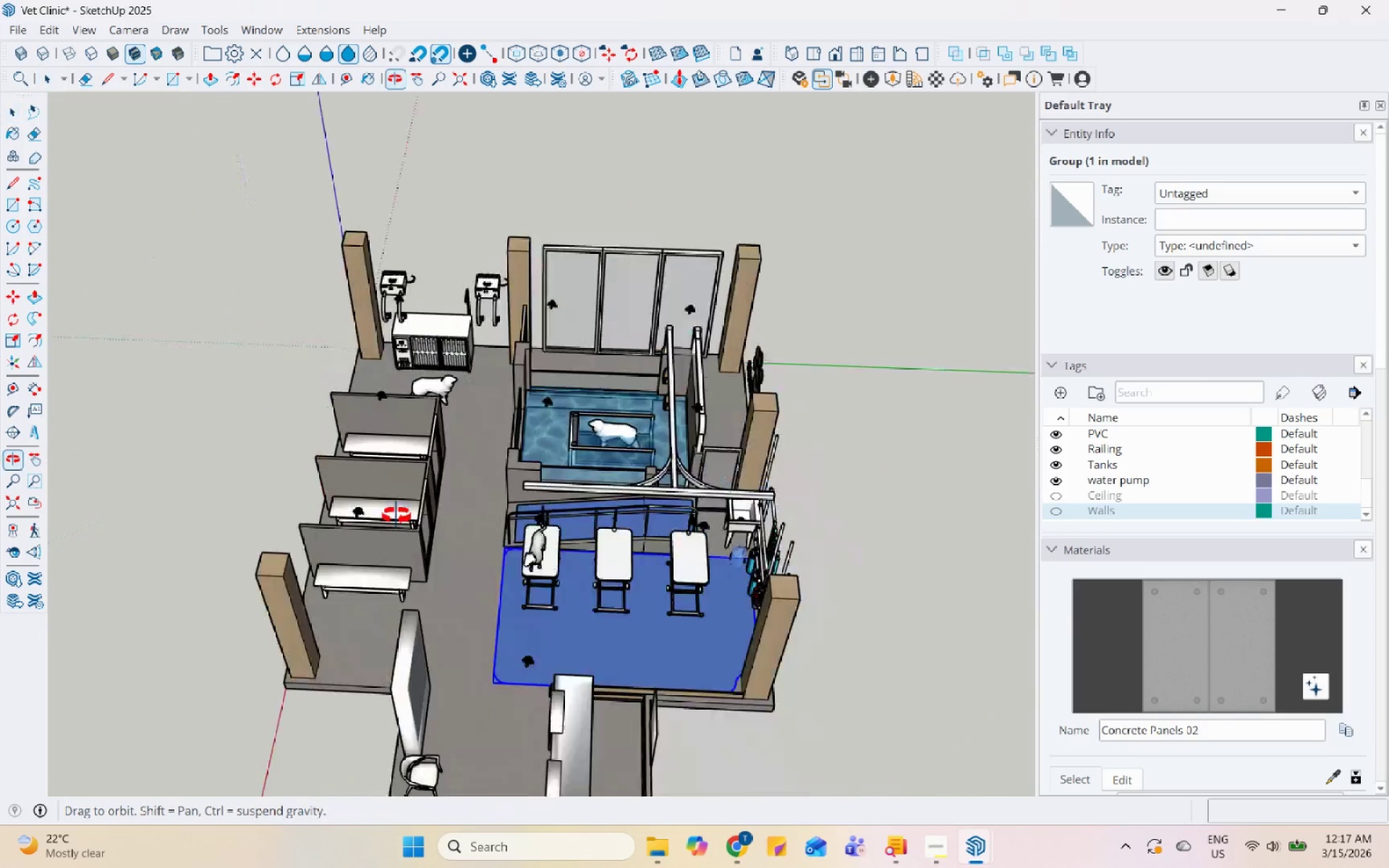 
hold_key(key=ControlLeft, duration=0.75)
left_click([427, 520])
 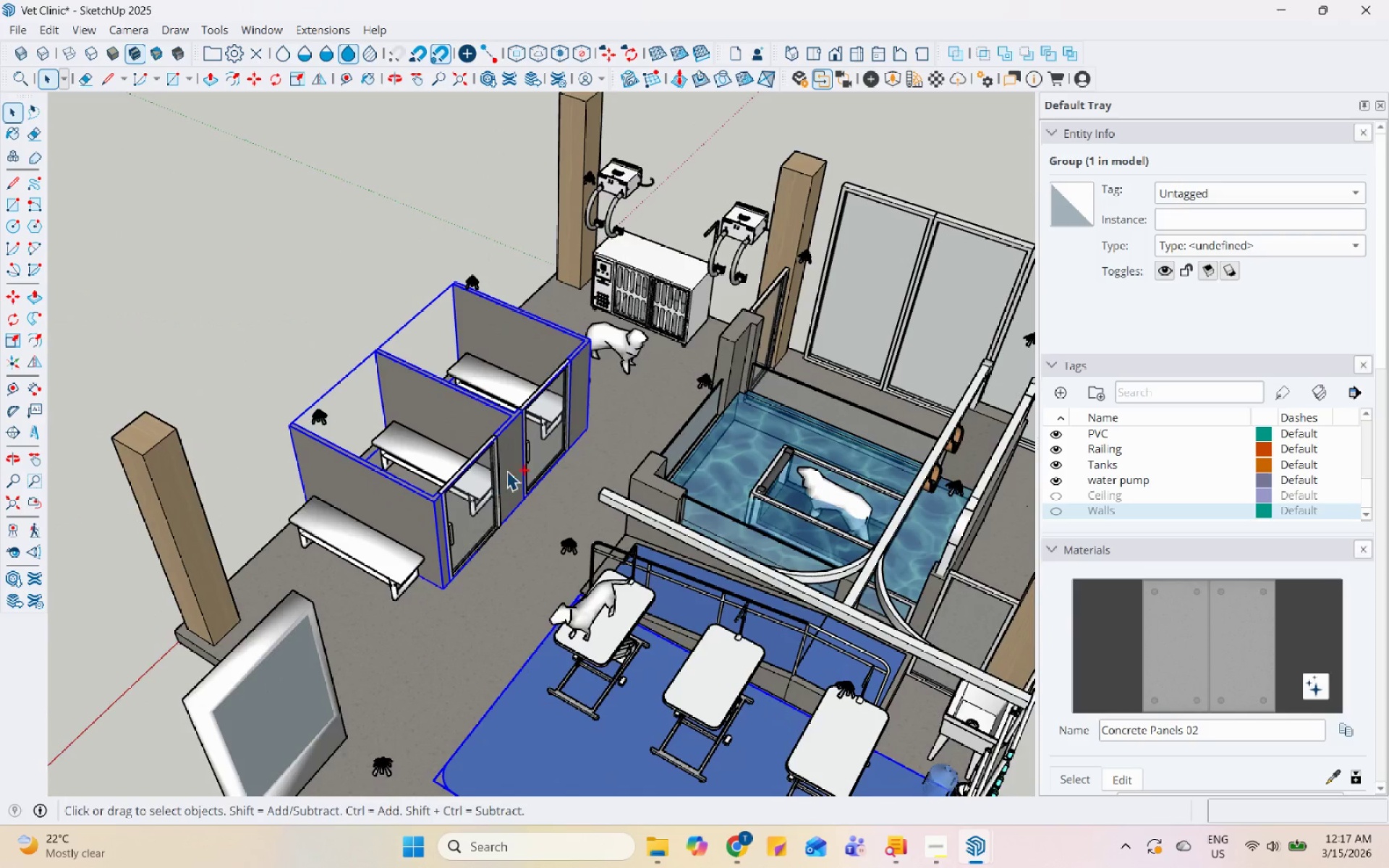 
scroll: coordinate [307, 404], scroll_direction: up, amount: 6.0
 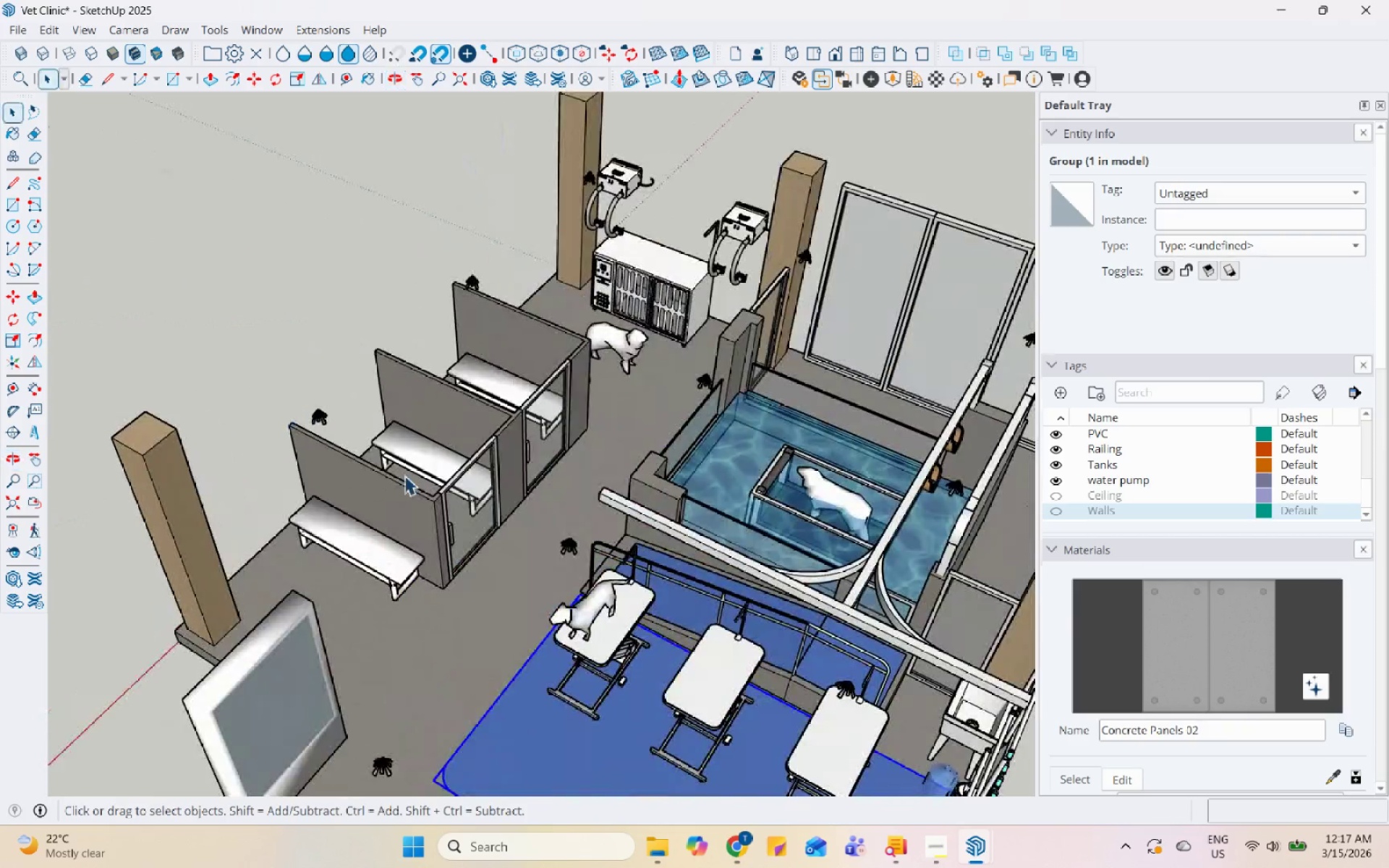 
hold_key(key=ControlLeft, duration=1.24)
left_click([477, 468])
 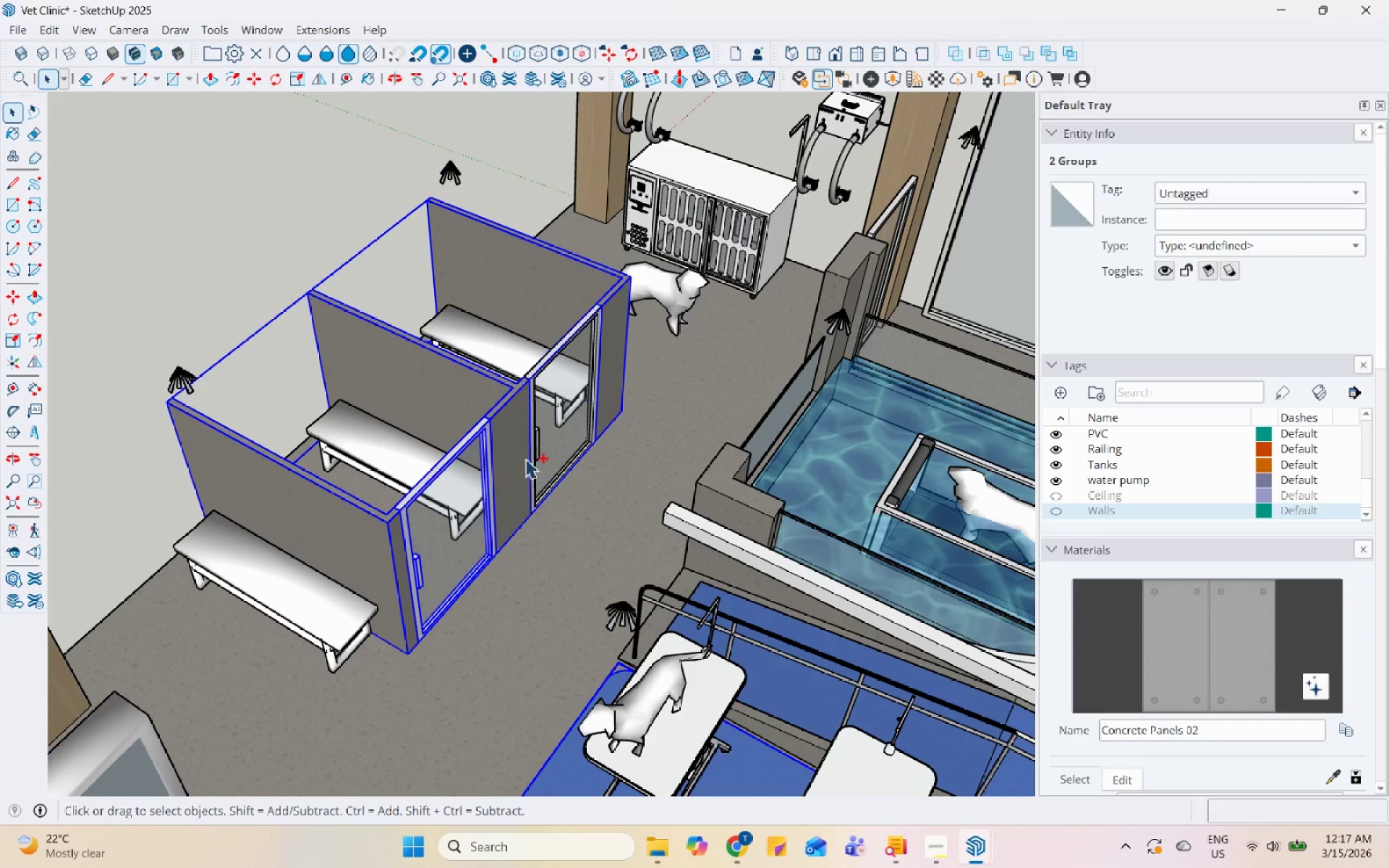 
scroll: coordinate [509, 467], scroll_direction: up, amount: 4.0
 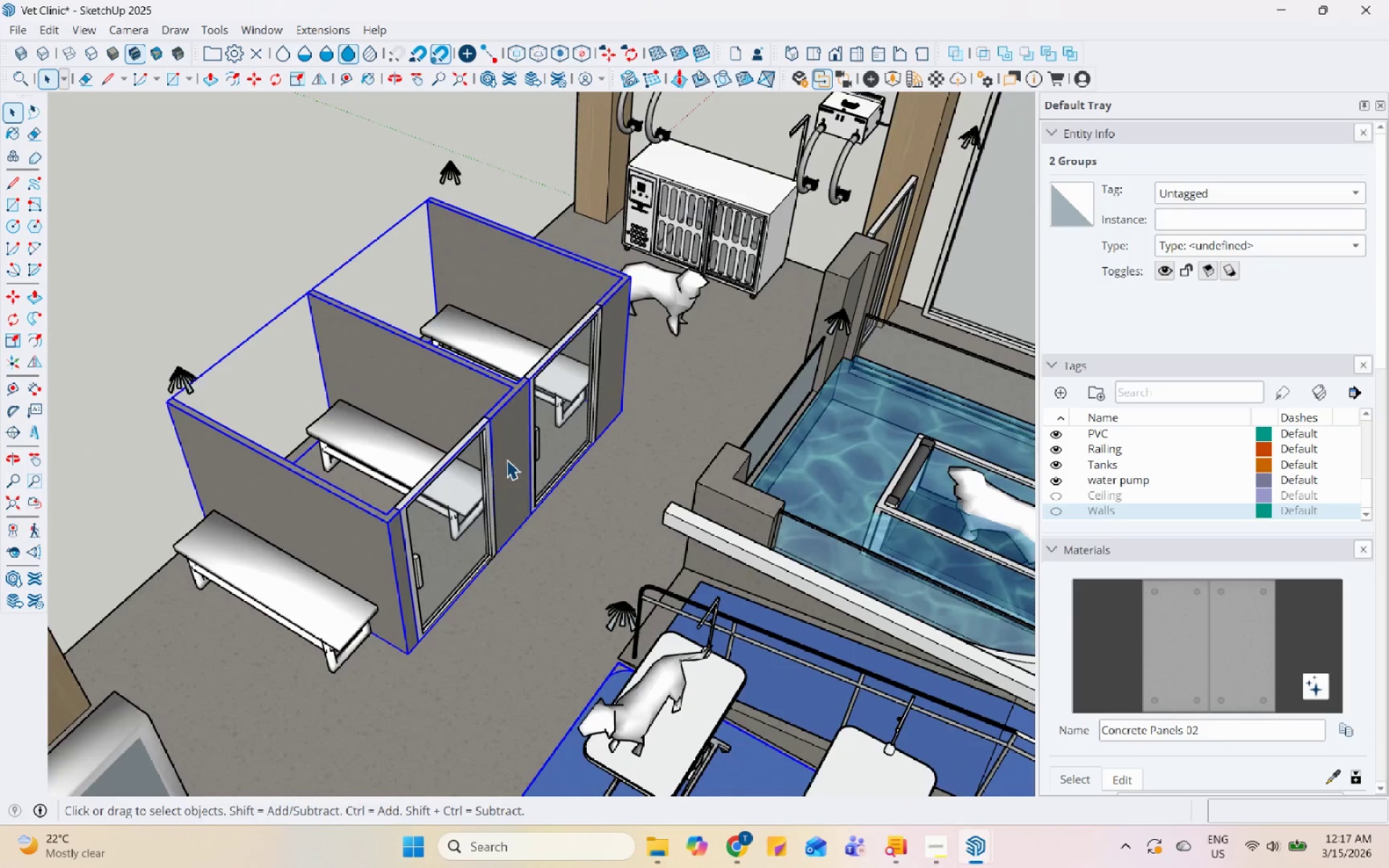 
left_click([572, 404])
 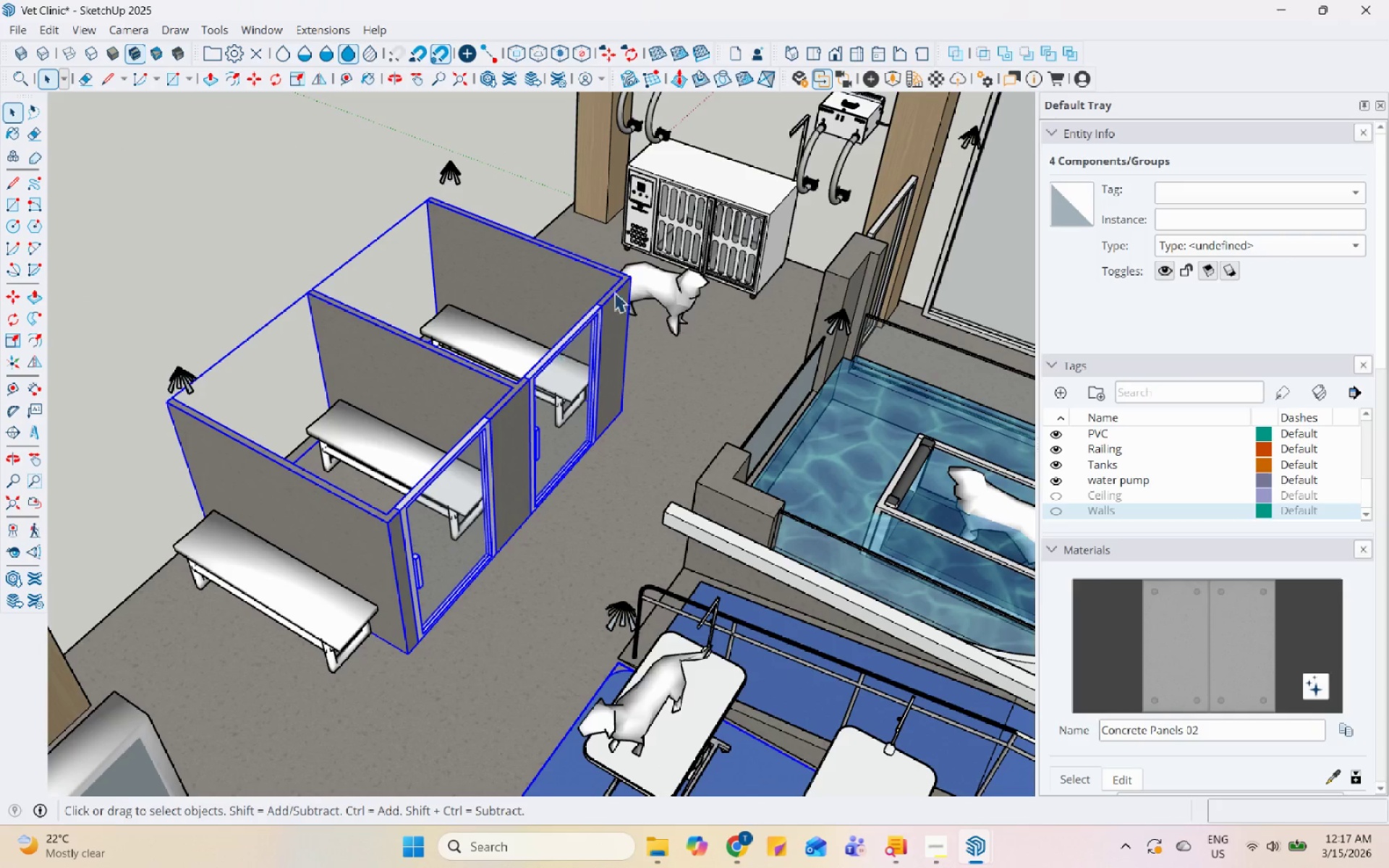 
scroll: coordinate [541, 499], scroll_direction: down, amount: 2.0
 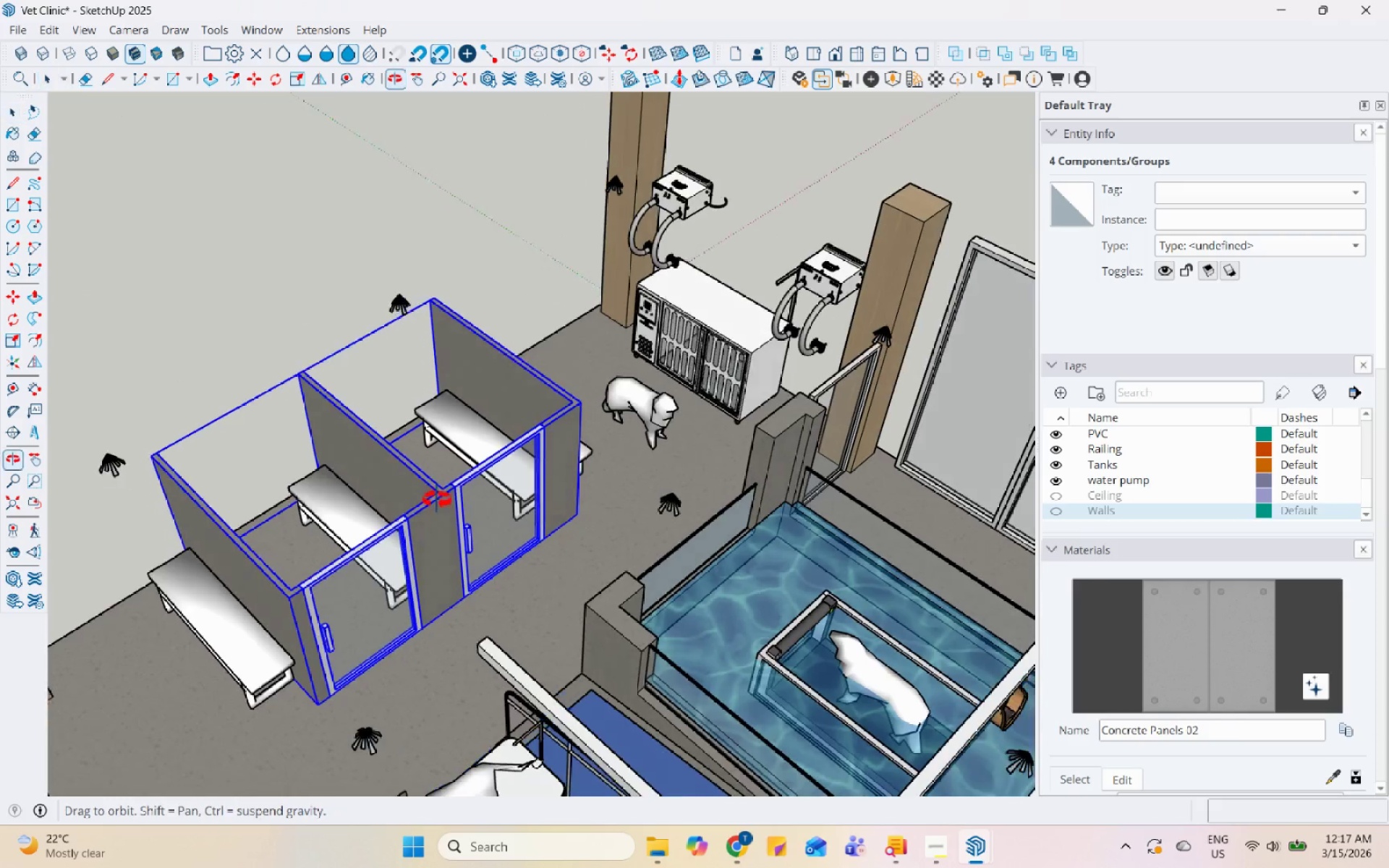 
scroll: coordinate [487, 432], scroll_direction: none, amount: 0.0
 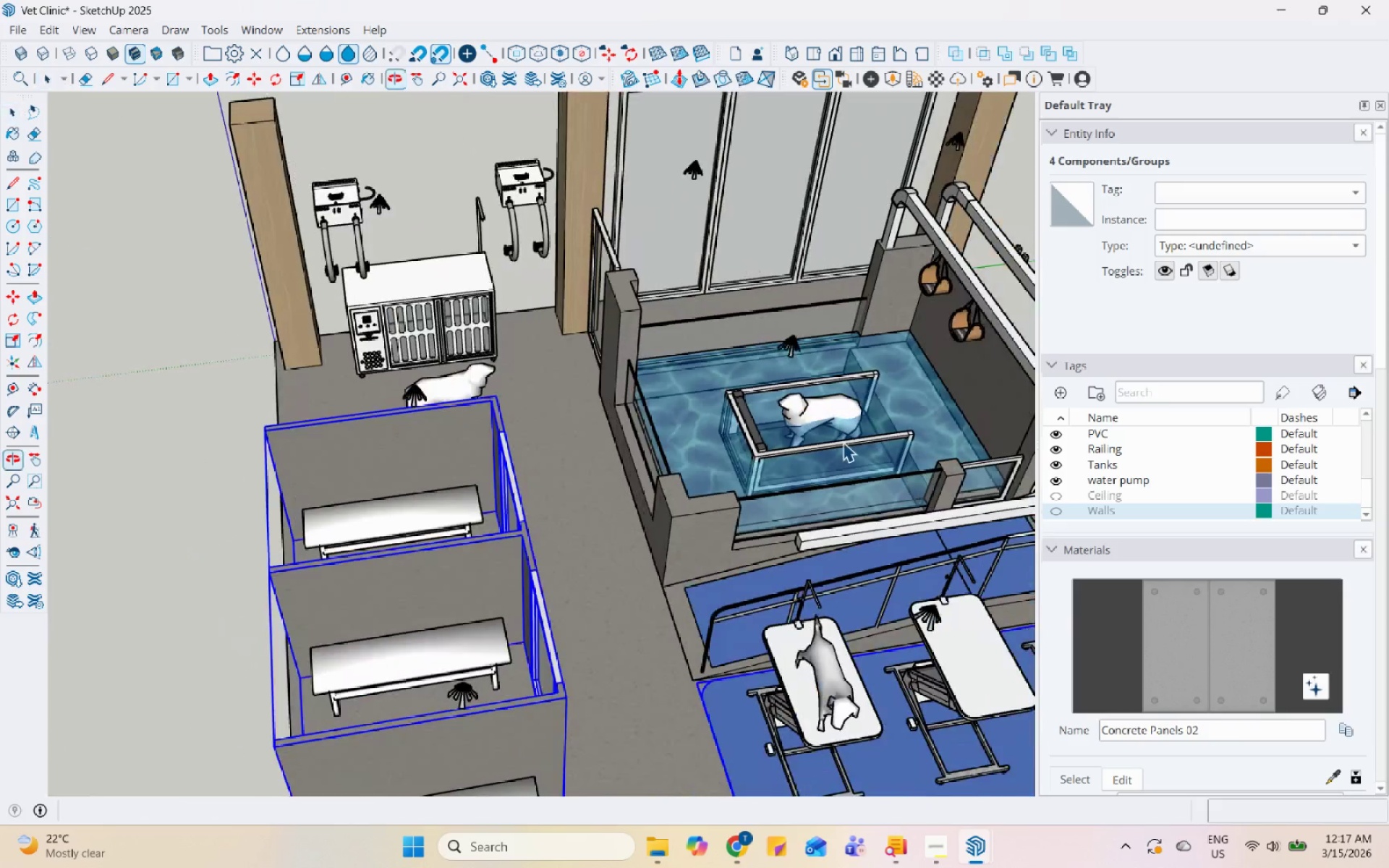 
scroll: coordinate [391, 402], scroll_direction: down, amount: 4.0
 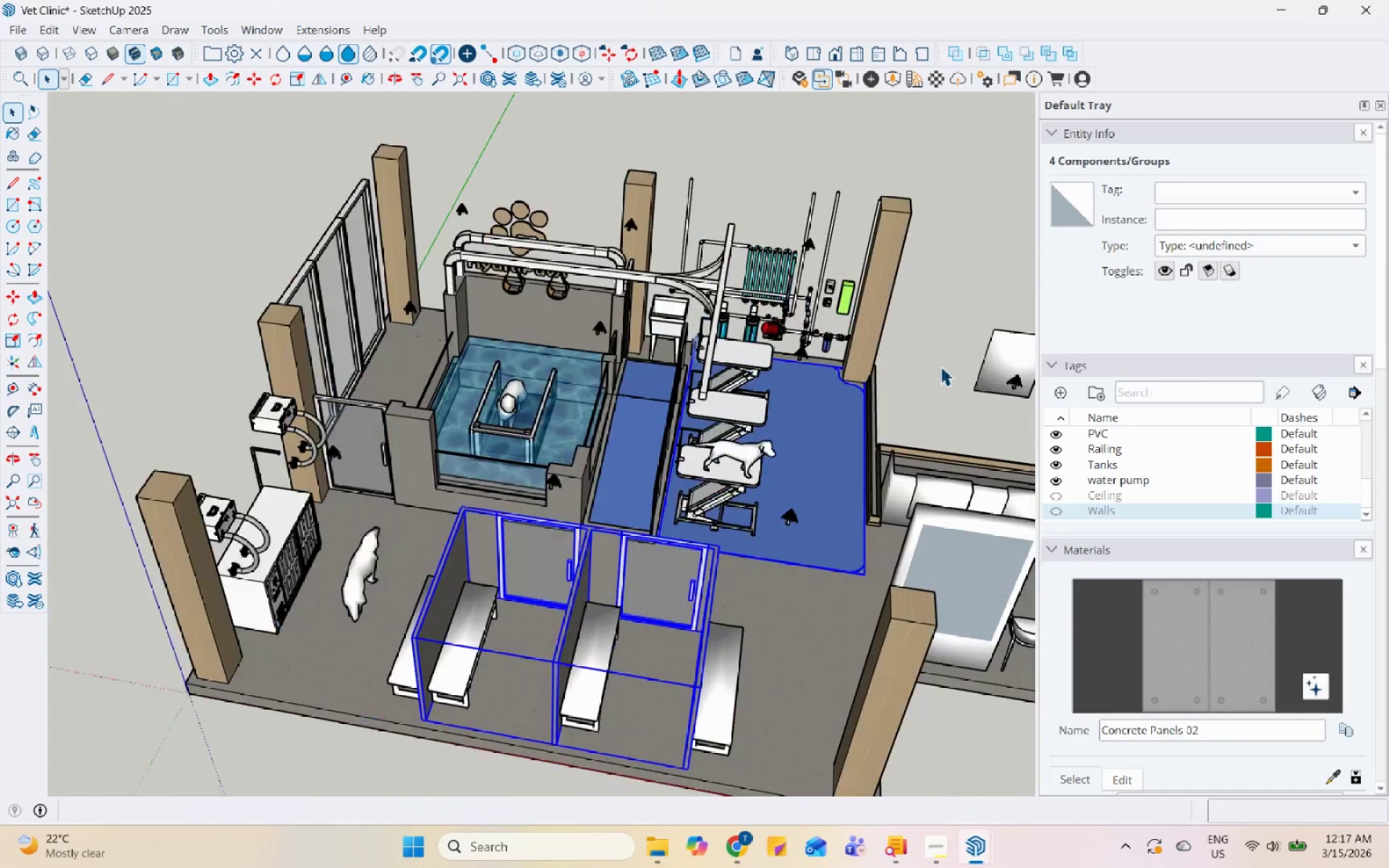 
scroll: coordinate [789, 455], scroll_direction: up, amount: 2.0
 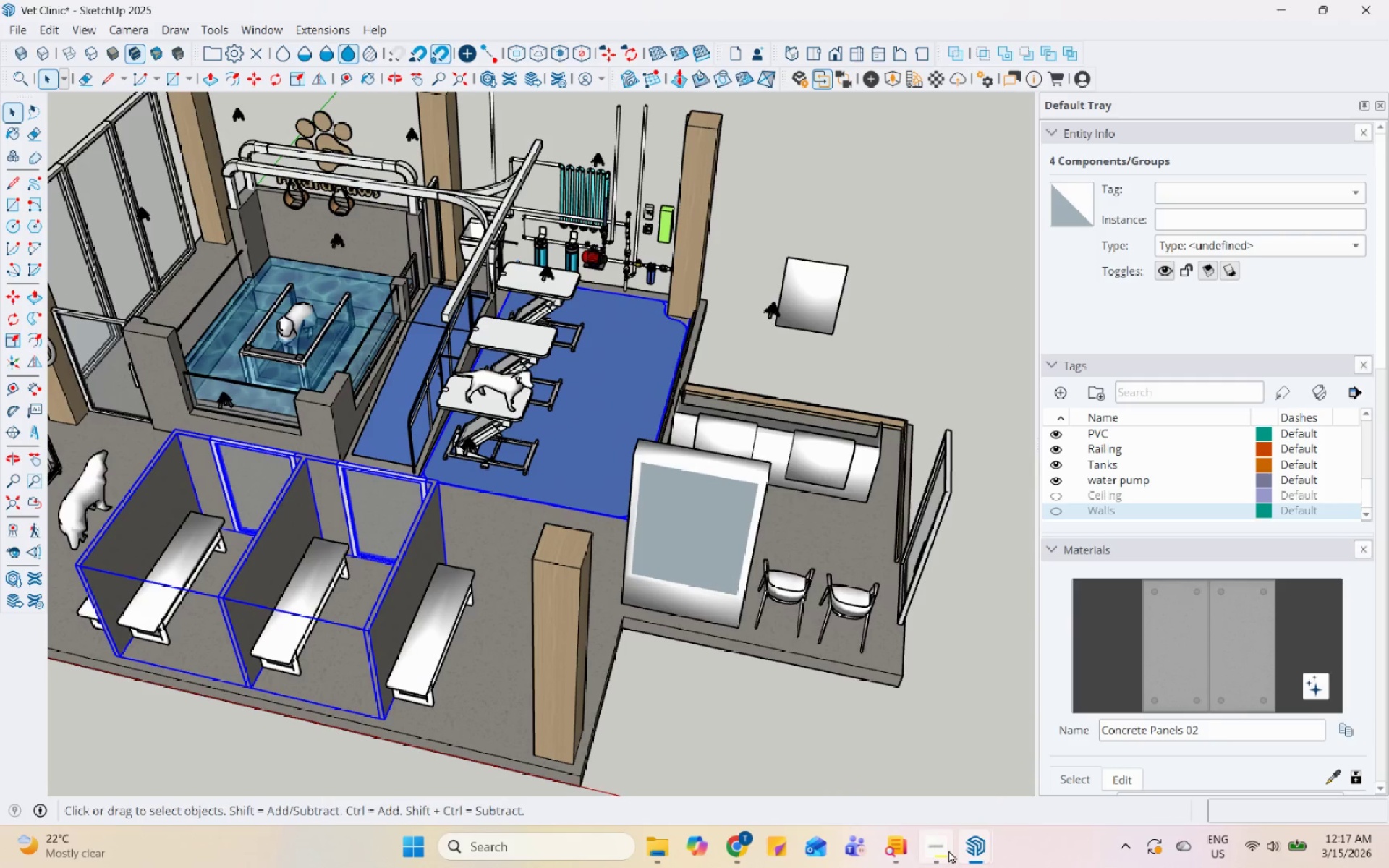 
left_click([948, 850])